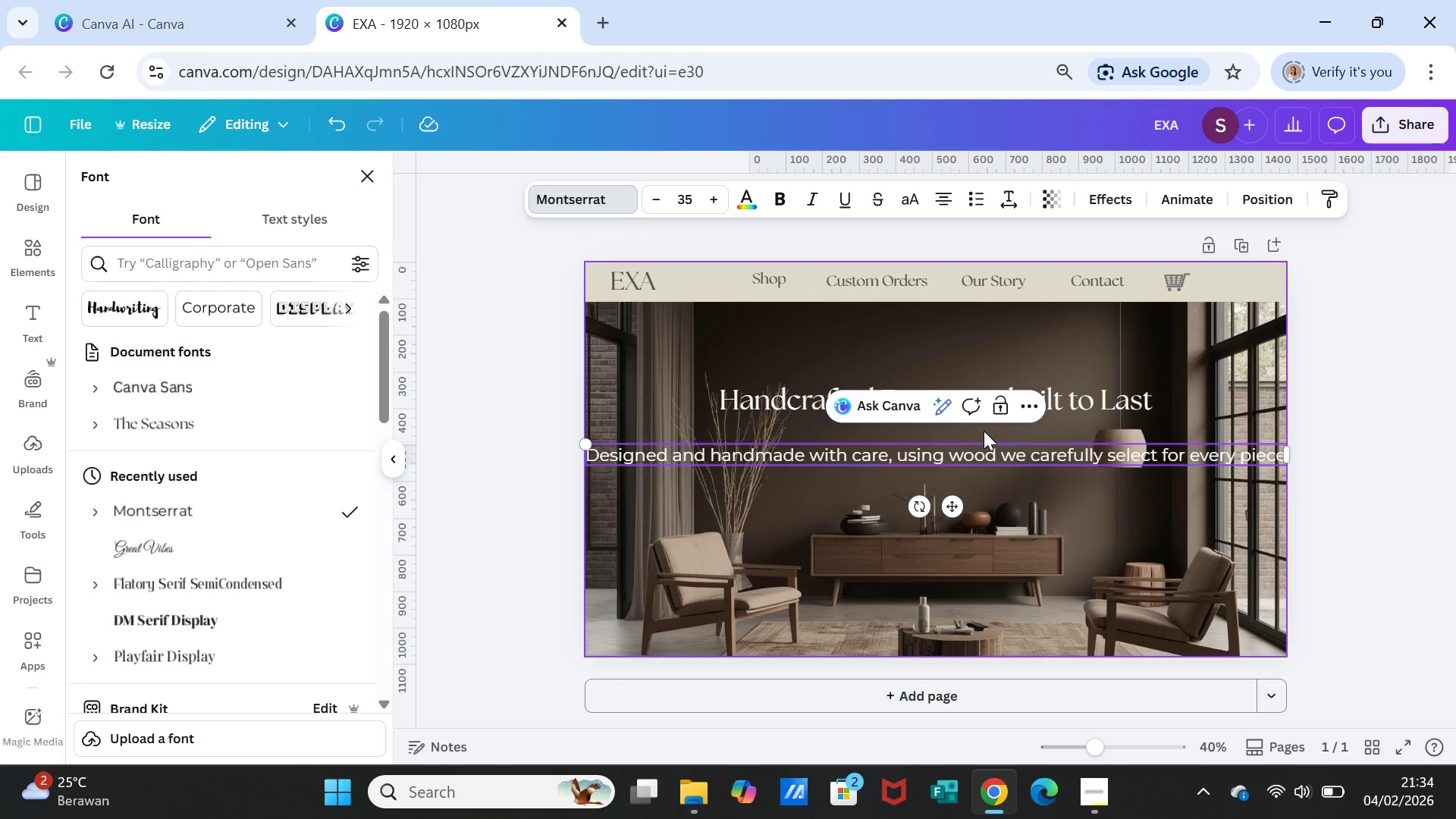 
key(Enter)
 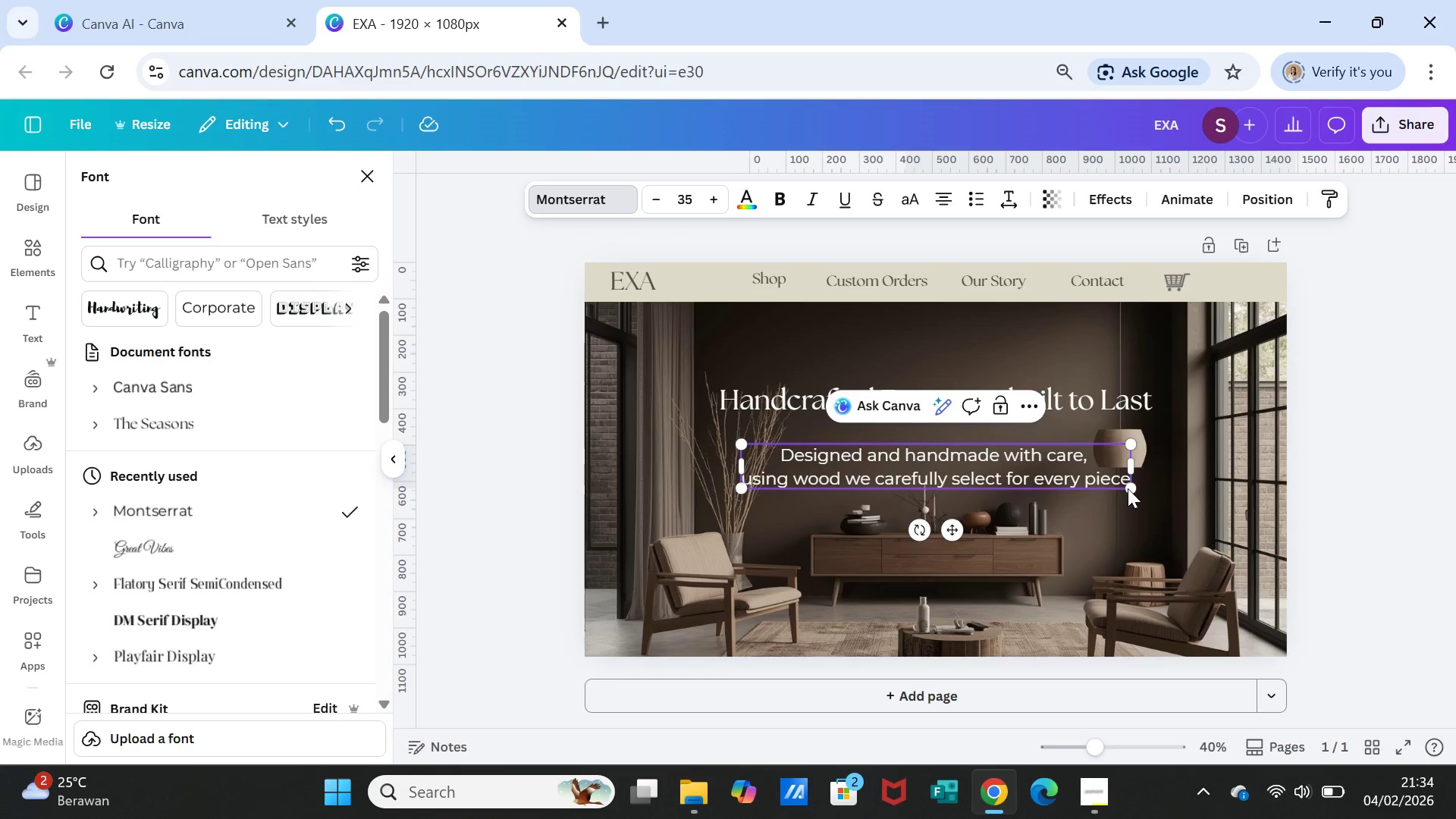 
left_click([1122, 524])
 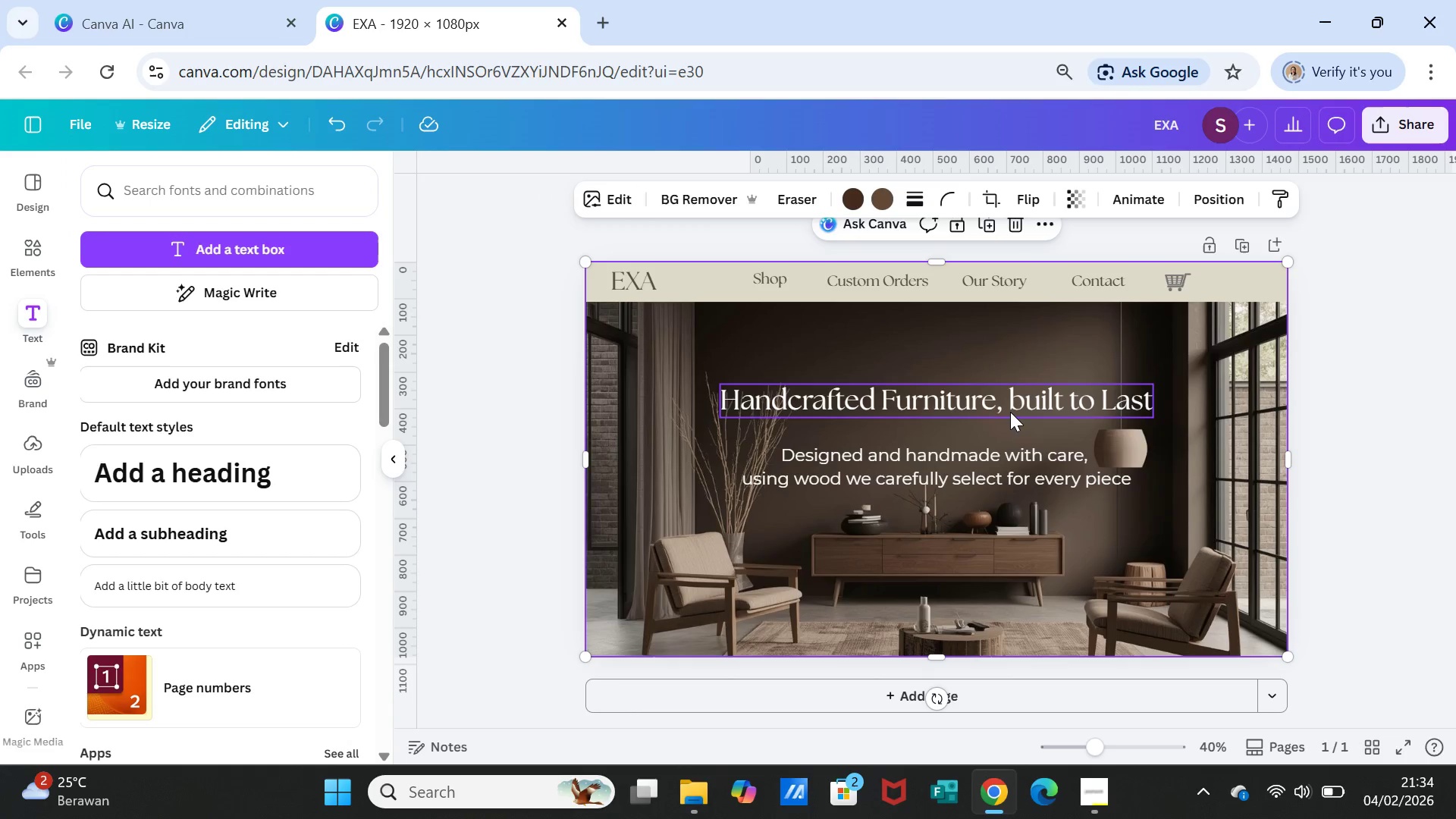 
left_click([1010, 410])
 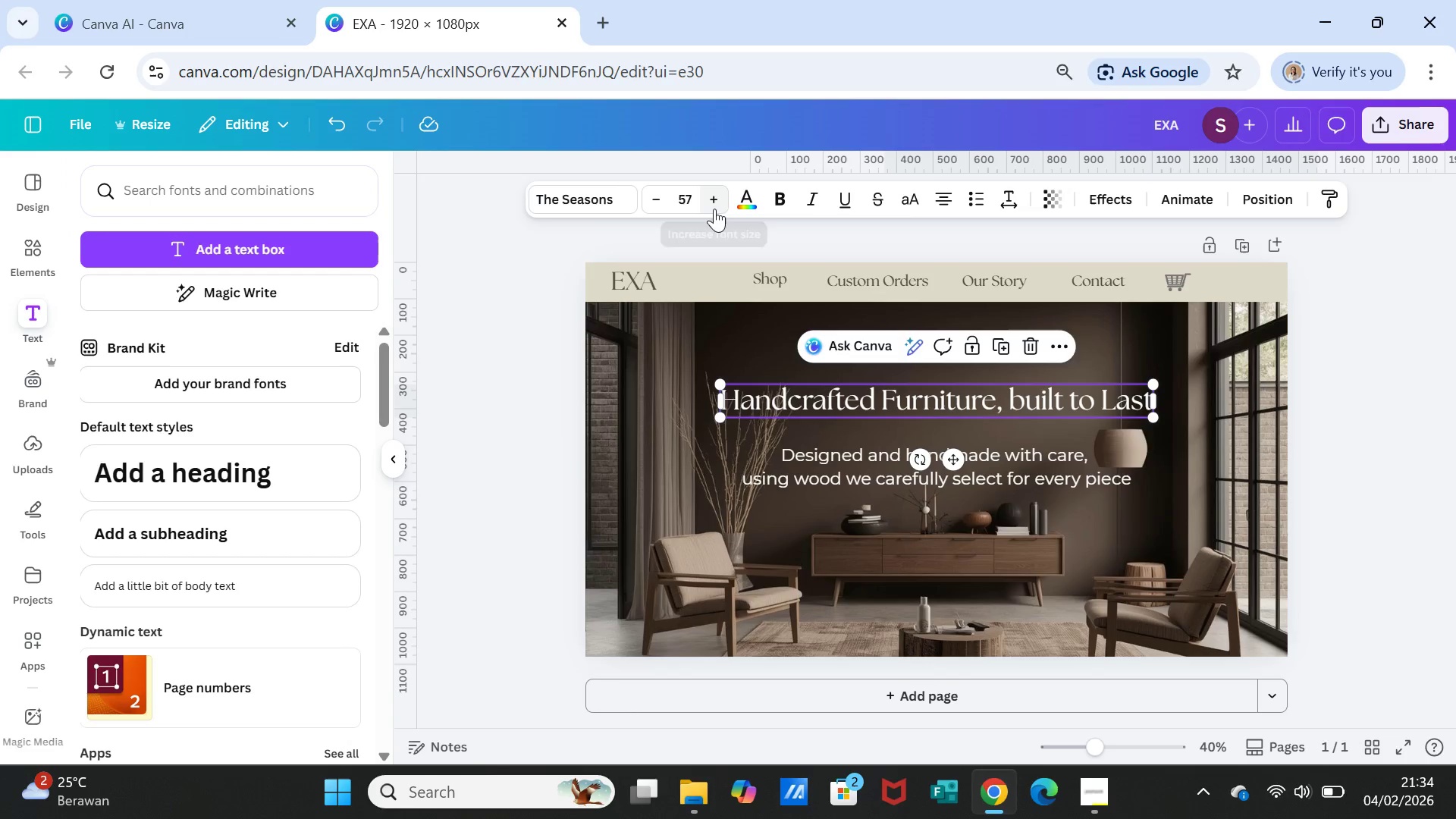 
double_click([714, 209])
 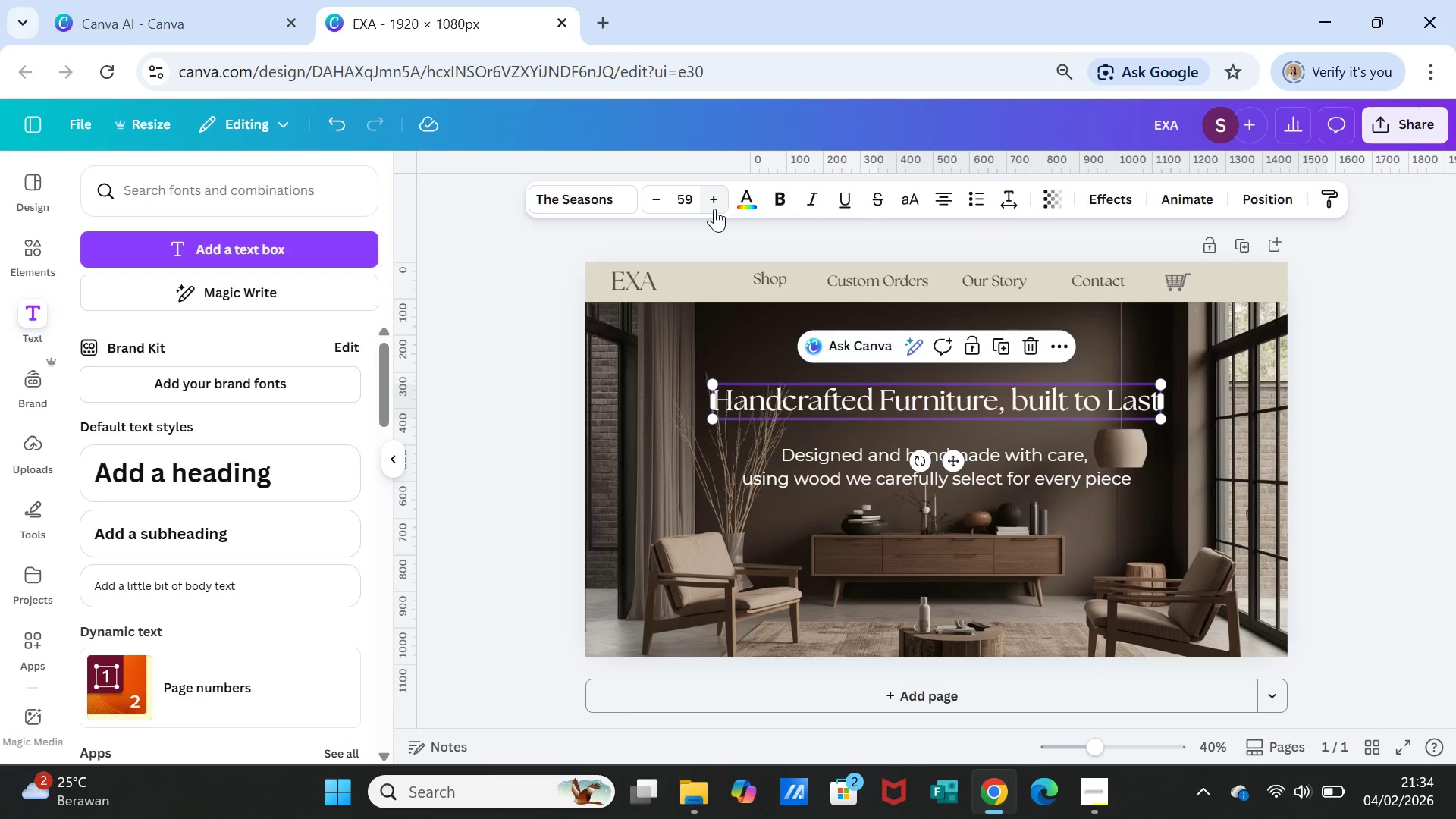 
triple_click([714, 209])
 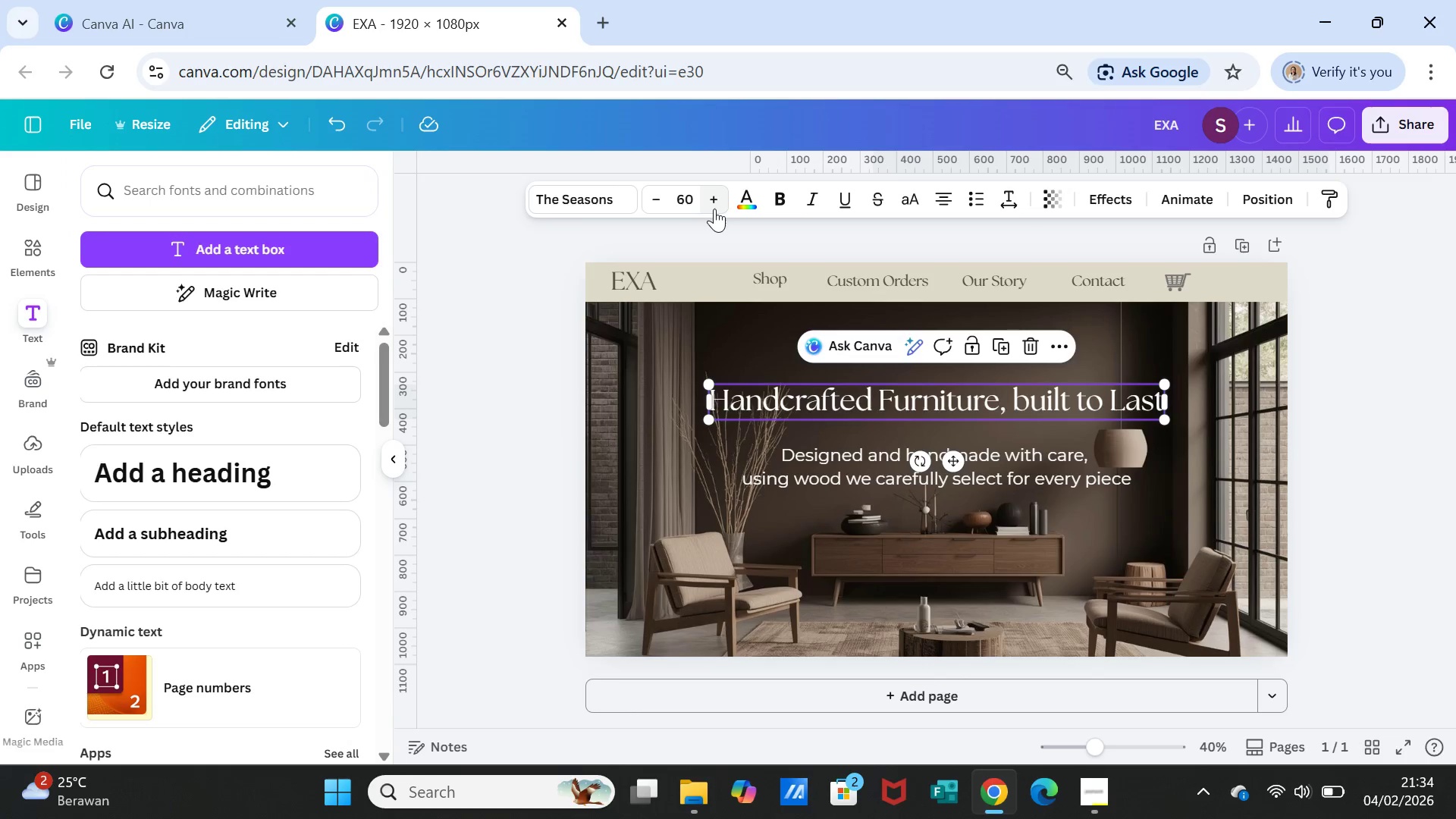 
triple_click([714, 209])
 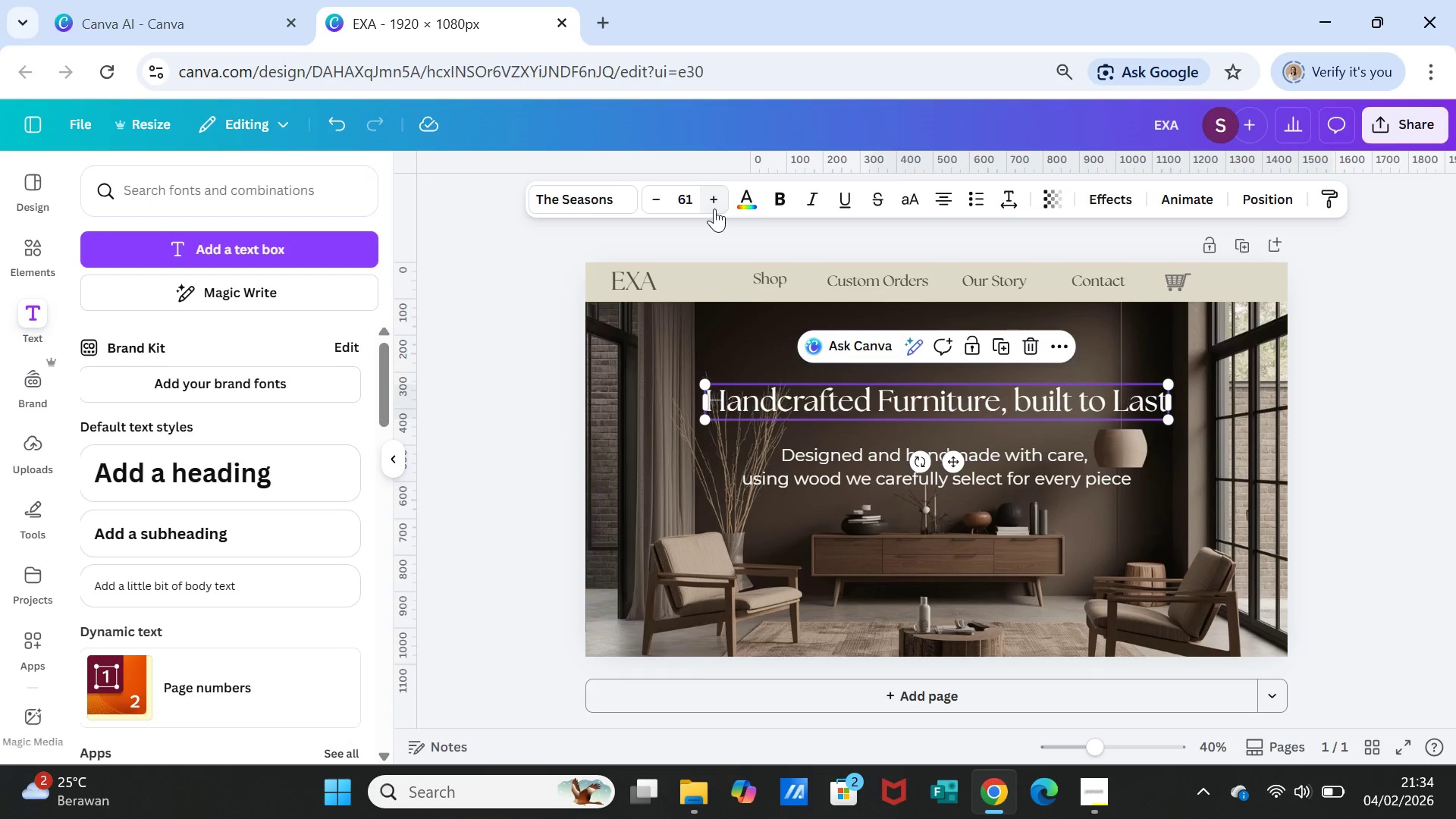 
triple_click([714, 209])
 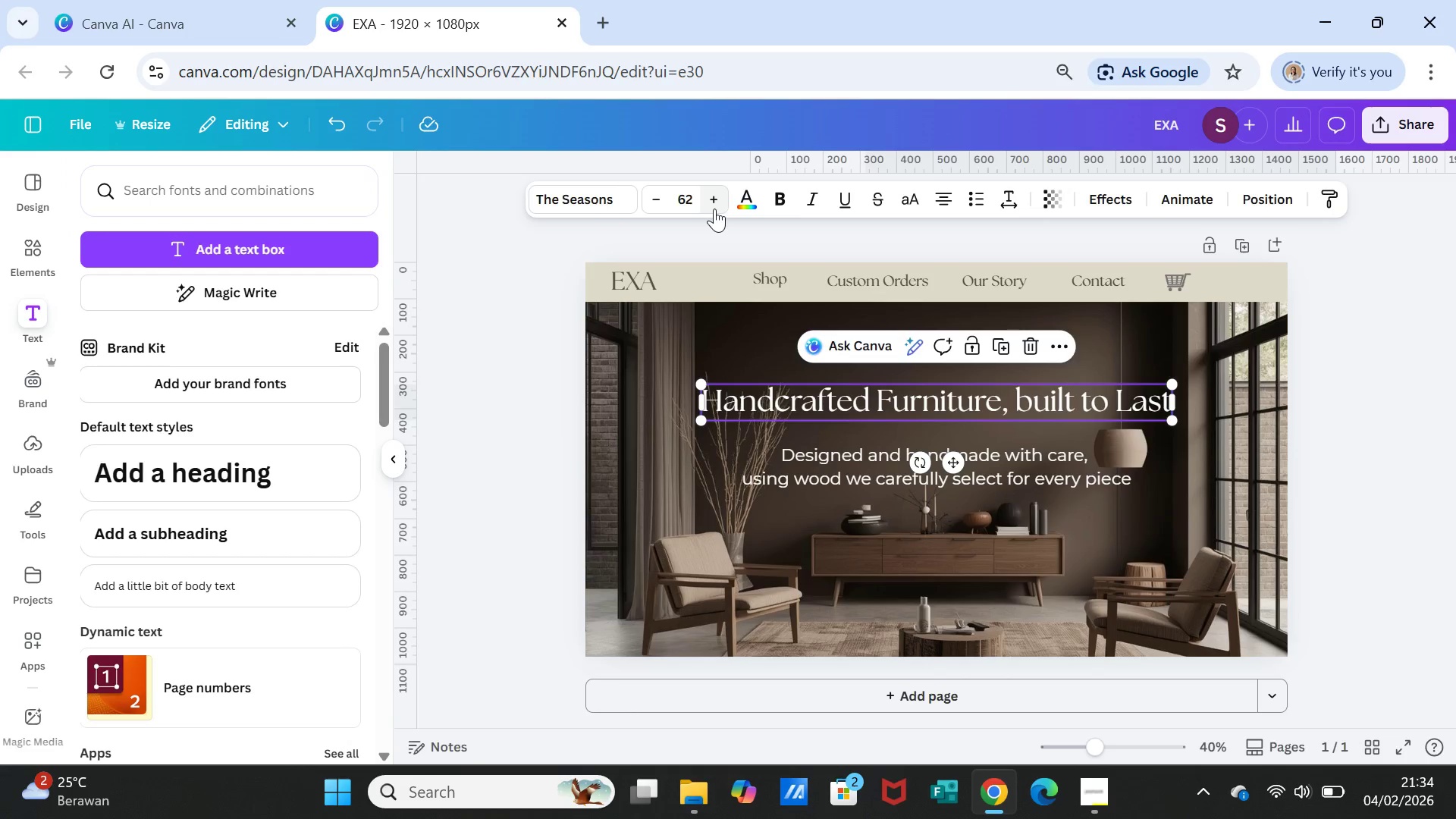 
triple_click([714, 209])
 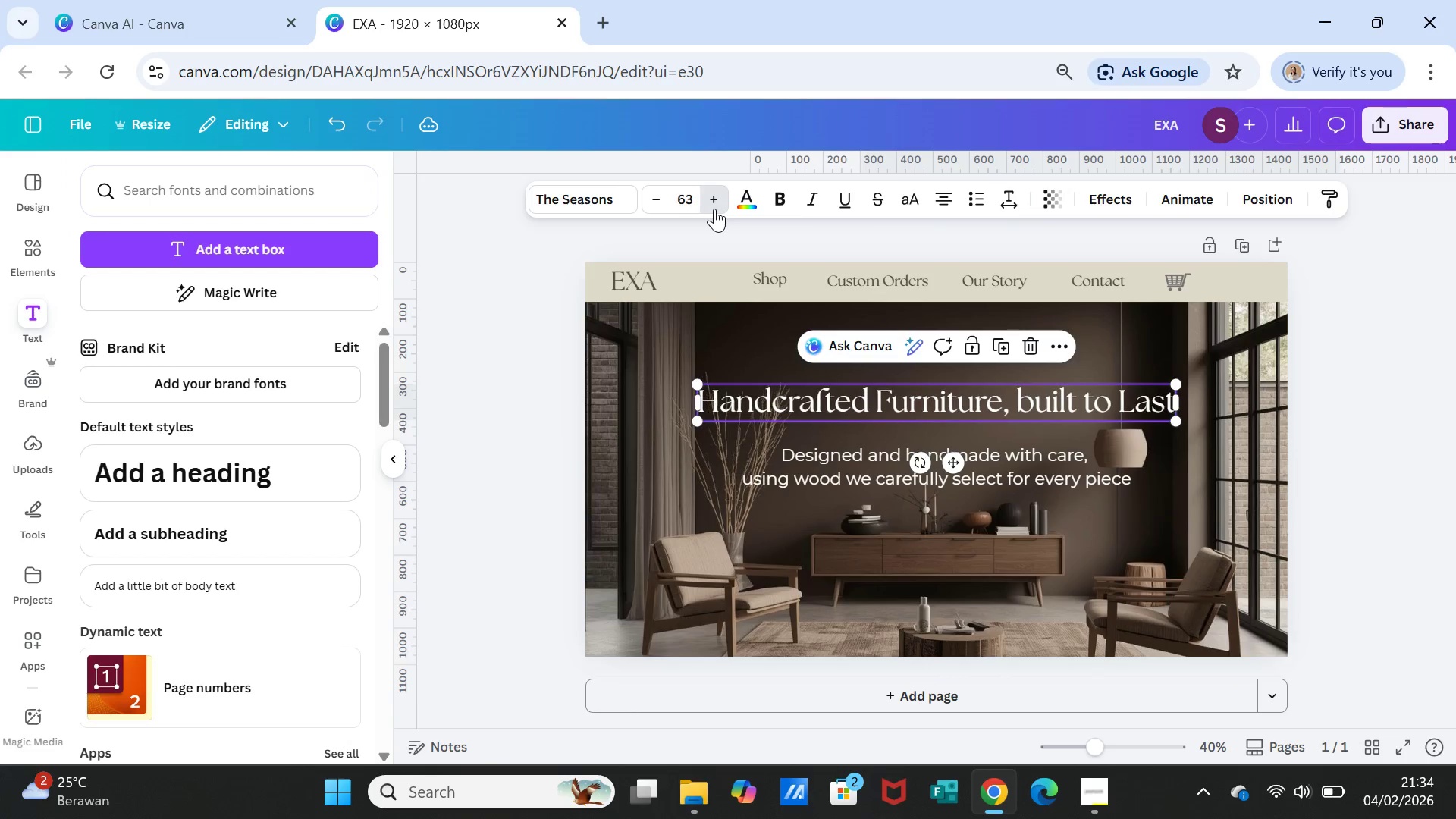 
triple_click([714, 209])
 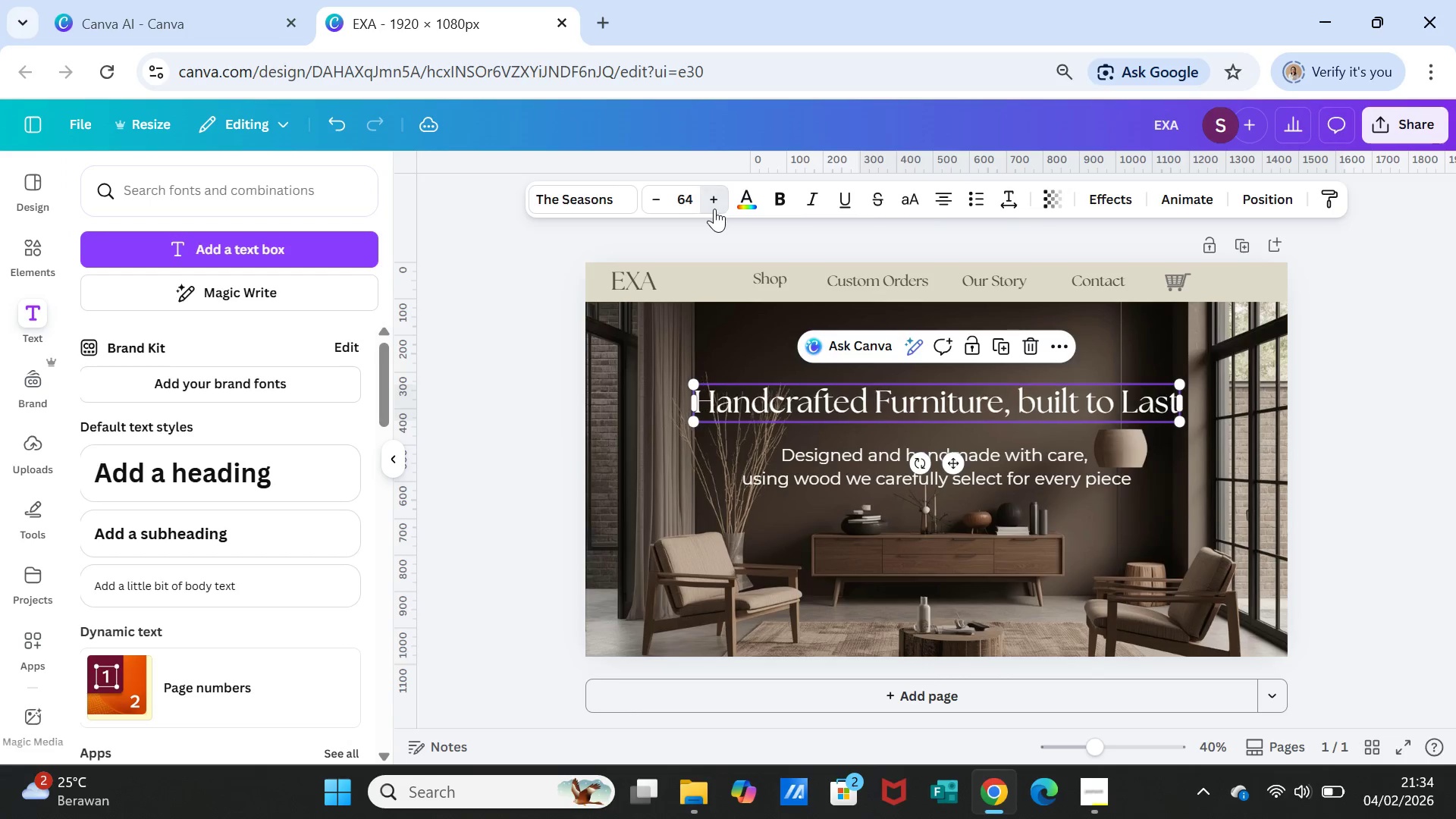 
triple_click([714, 209])
 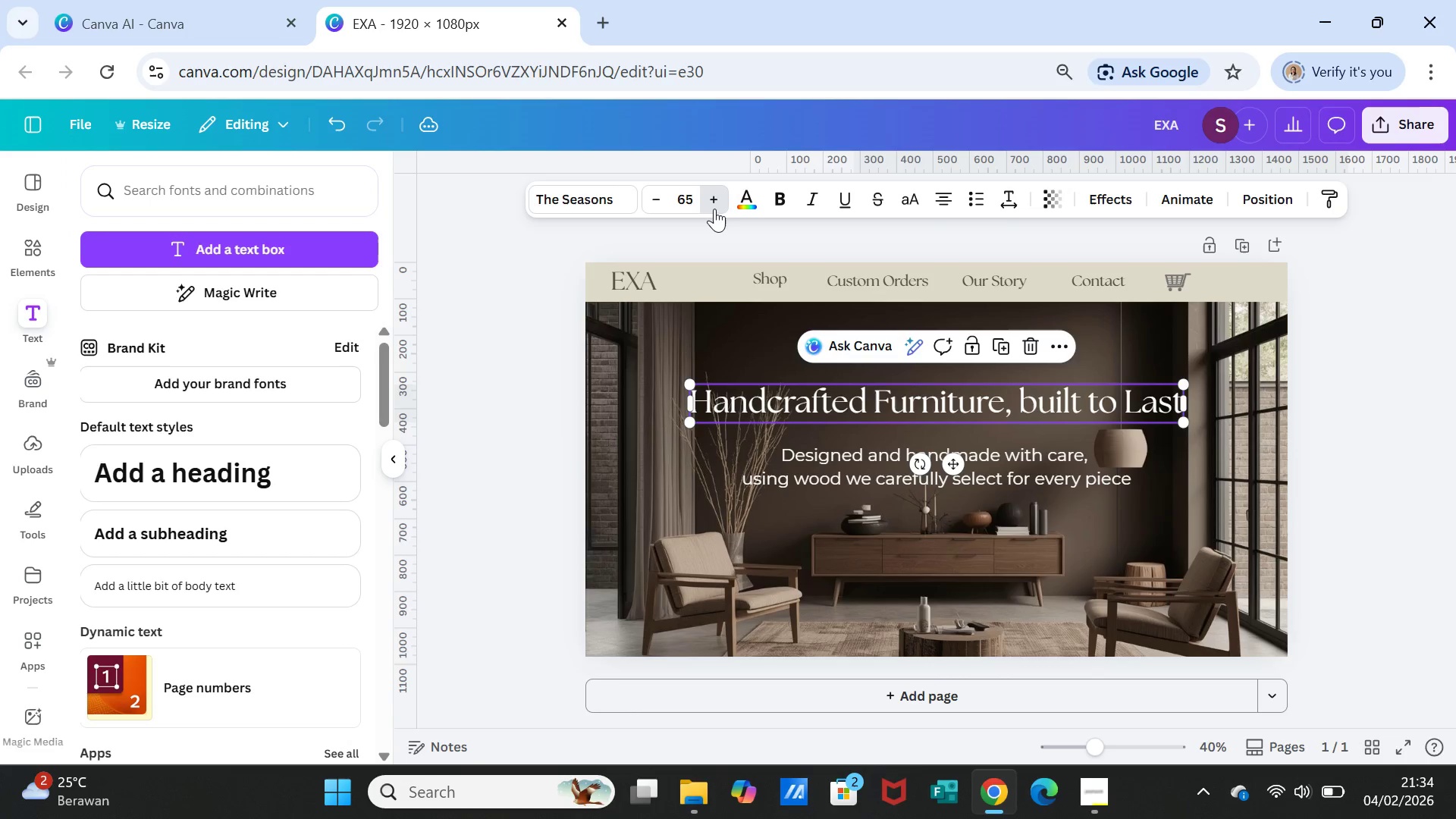 
triple_click([714, 209])
 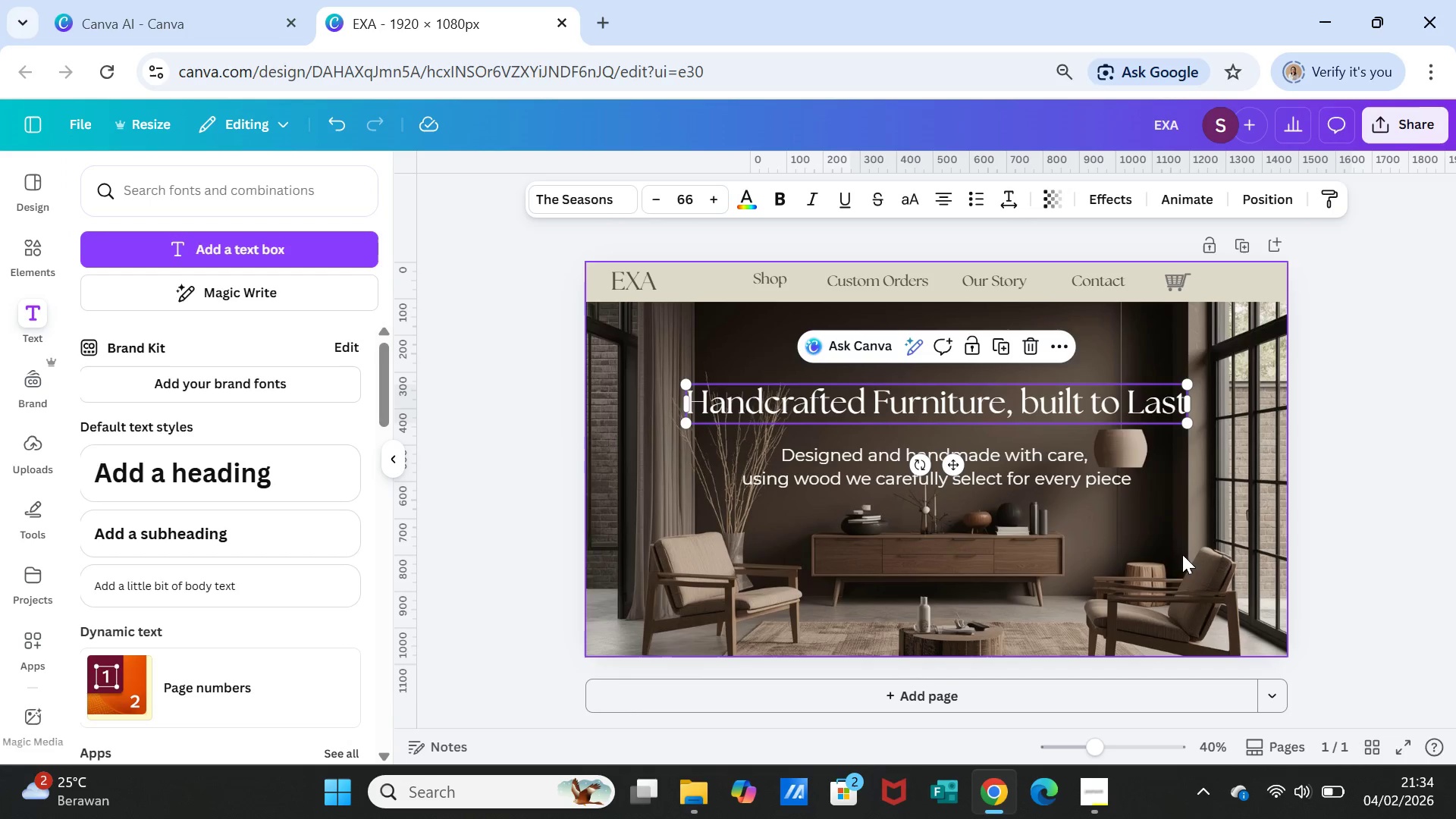 
left_click([1150, 549])
 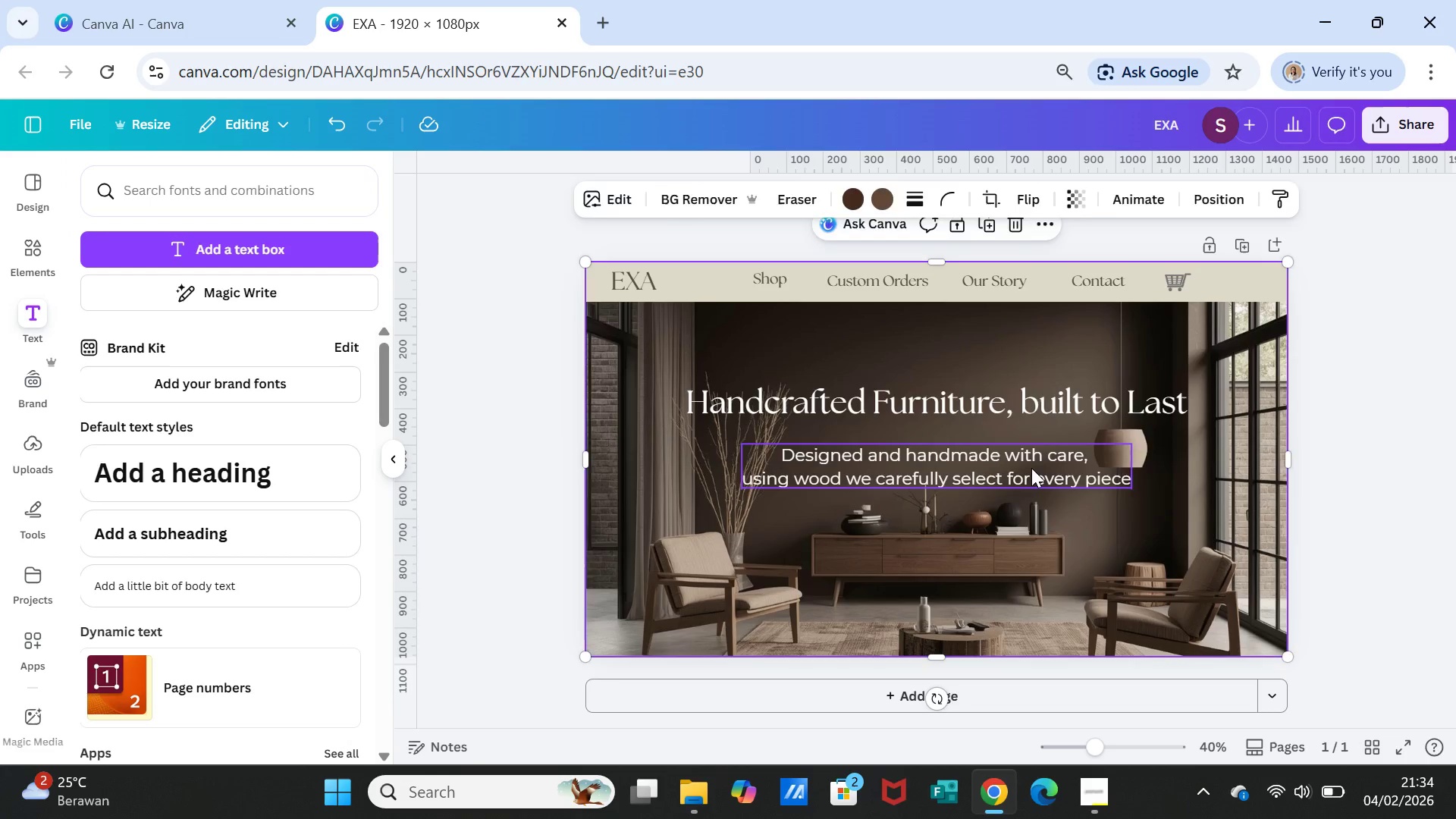 
left_click([1031, 468])
 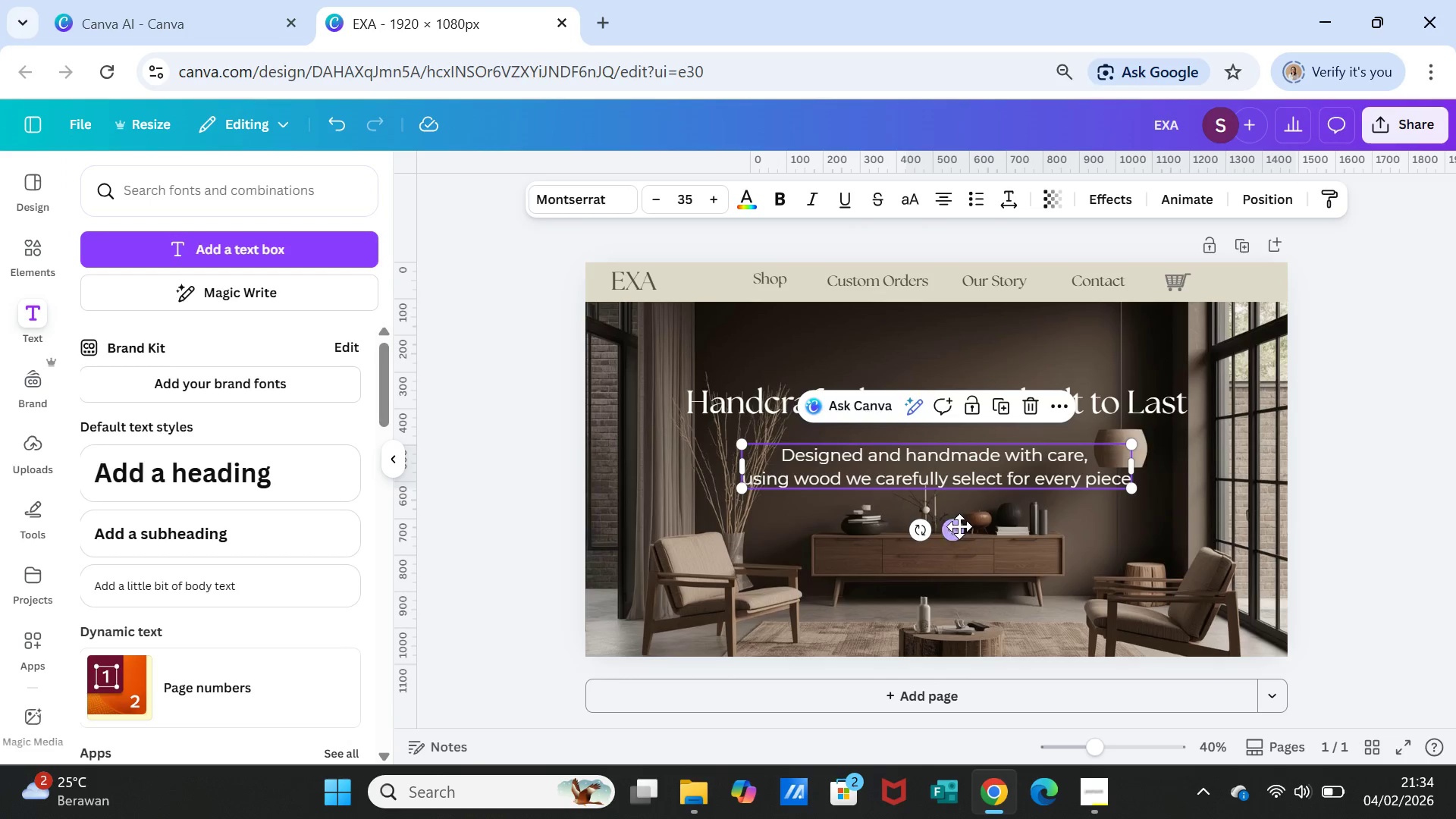 
left_click_drag(start_coordinate=[958, 526], to_coordinate=[959, 521])
 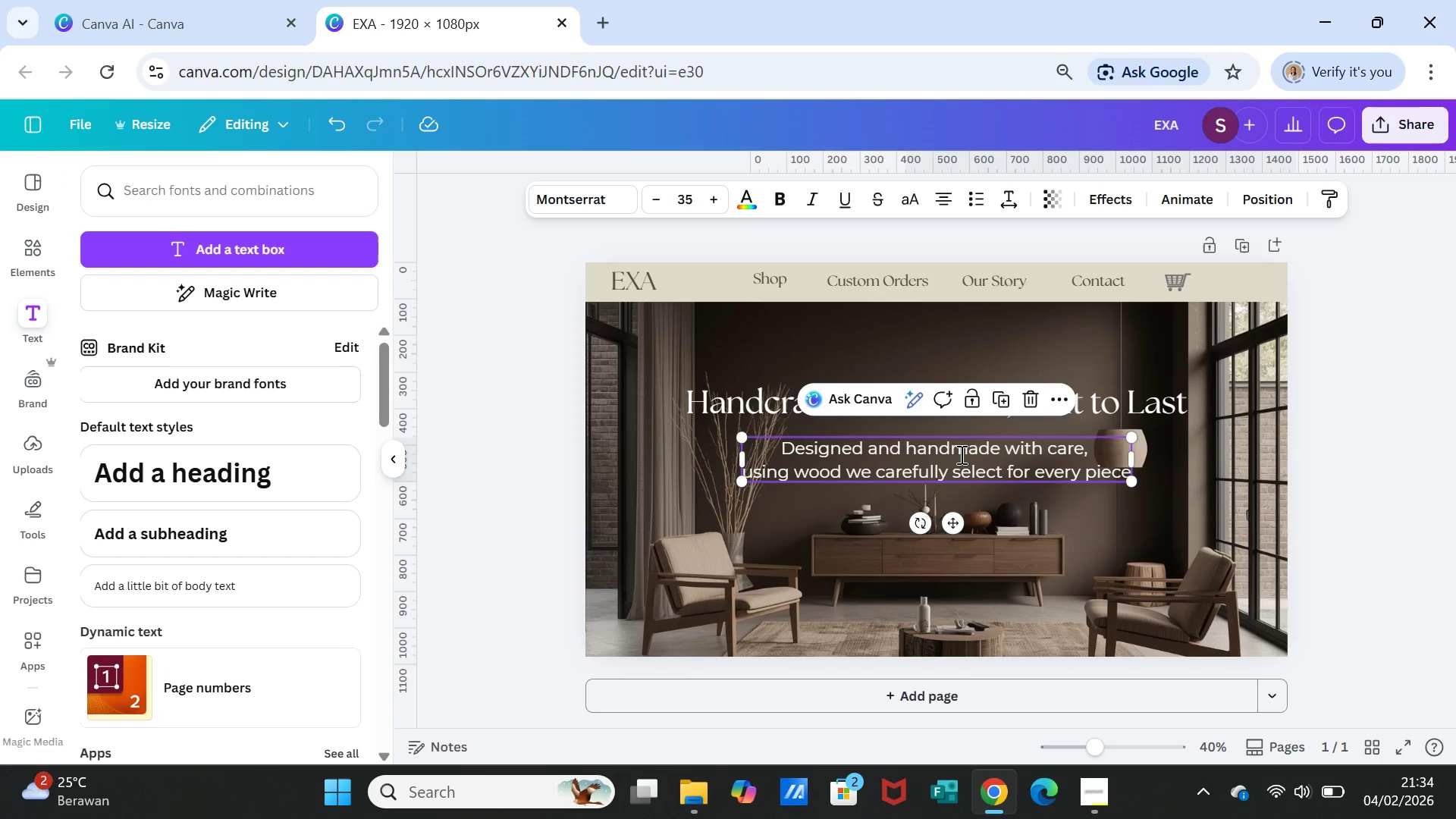 
double_click([960, 454])
 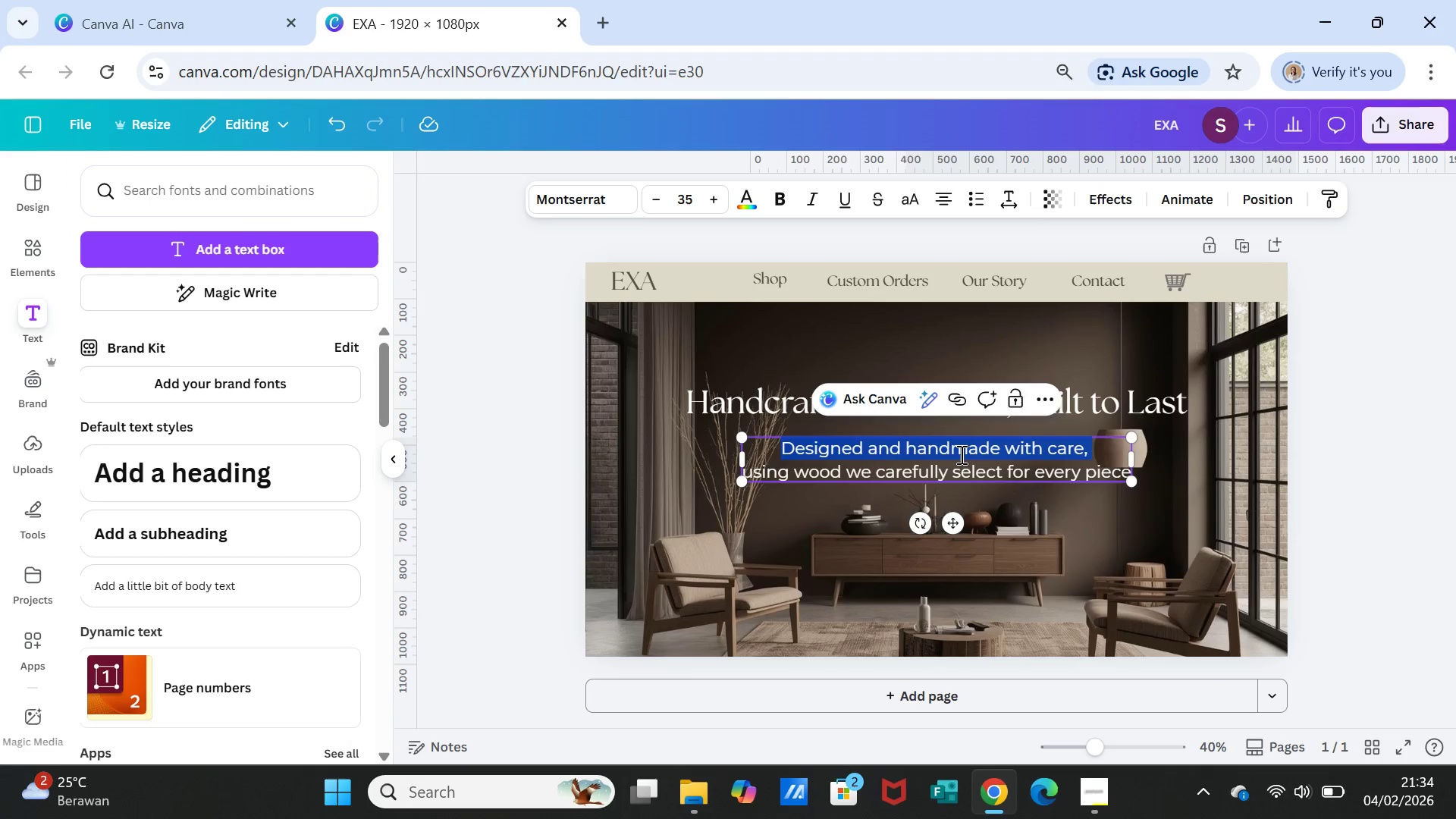 
triple_click([960, 454])
 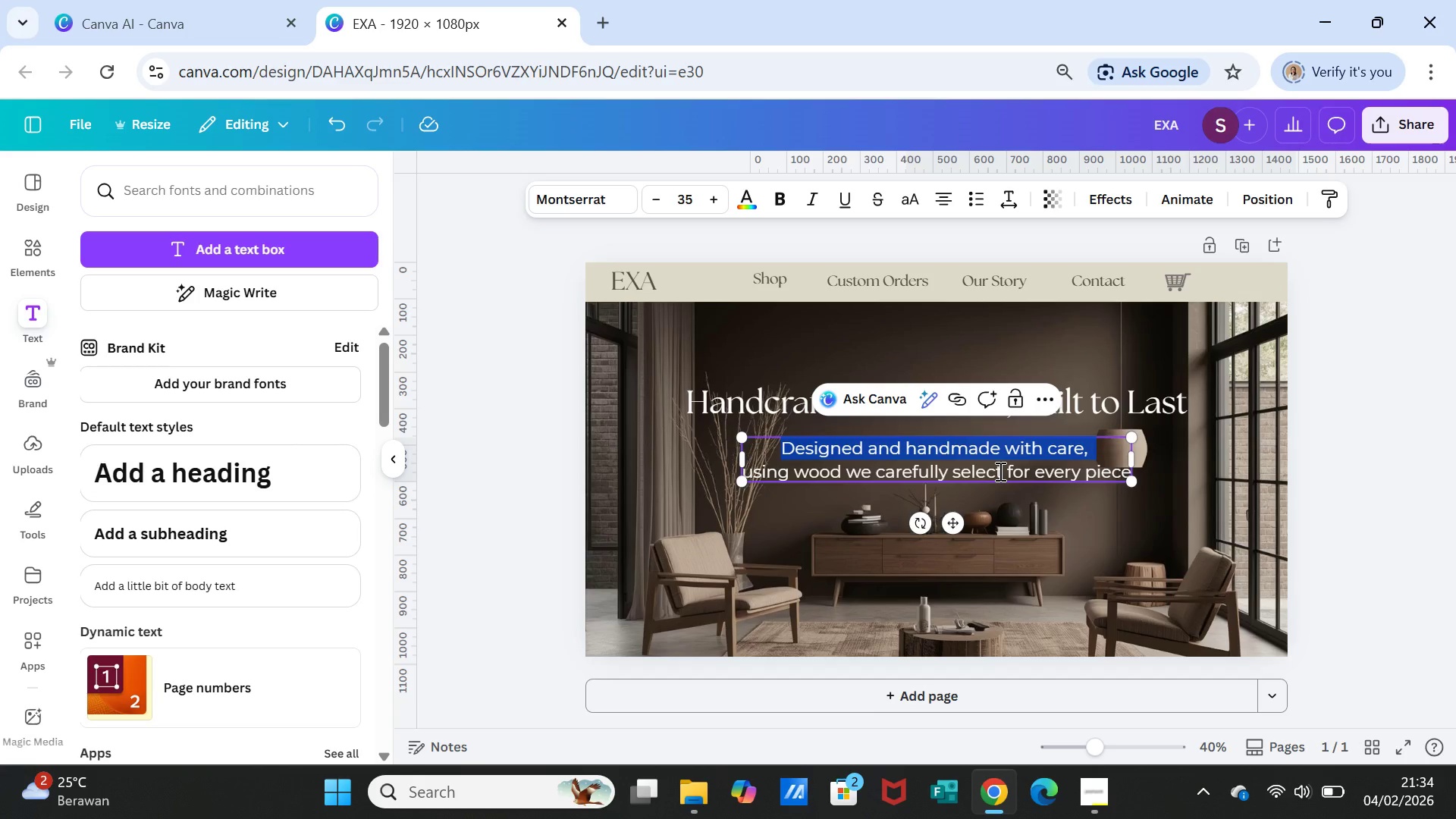 
key(Shift+ArrowDown)
 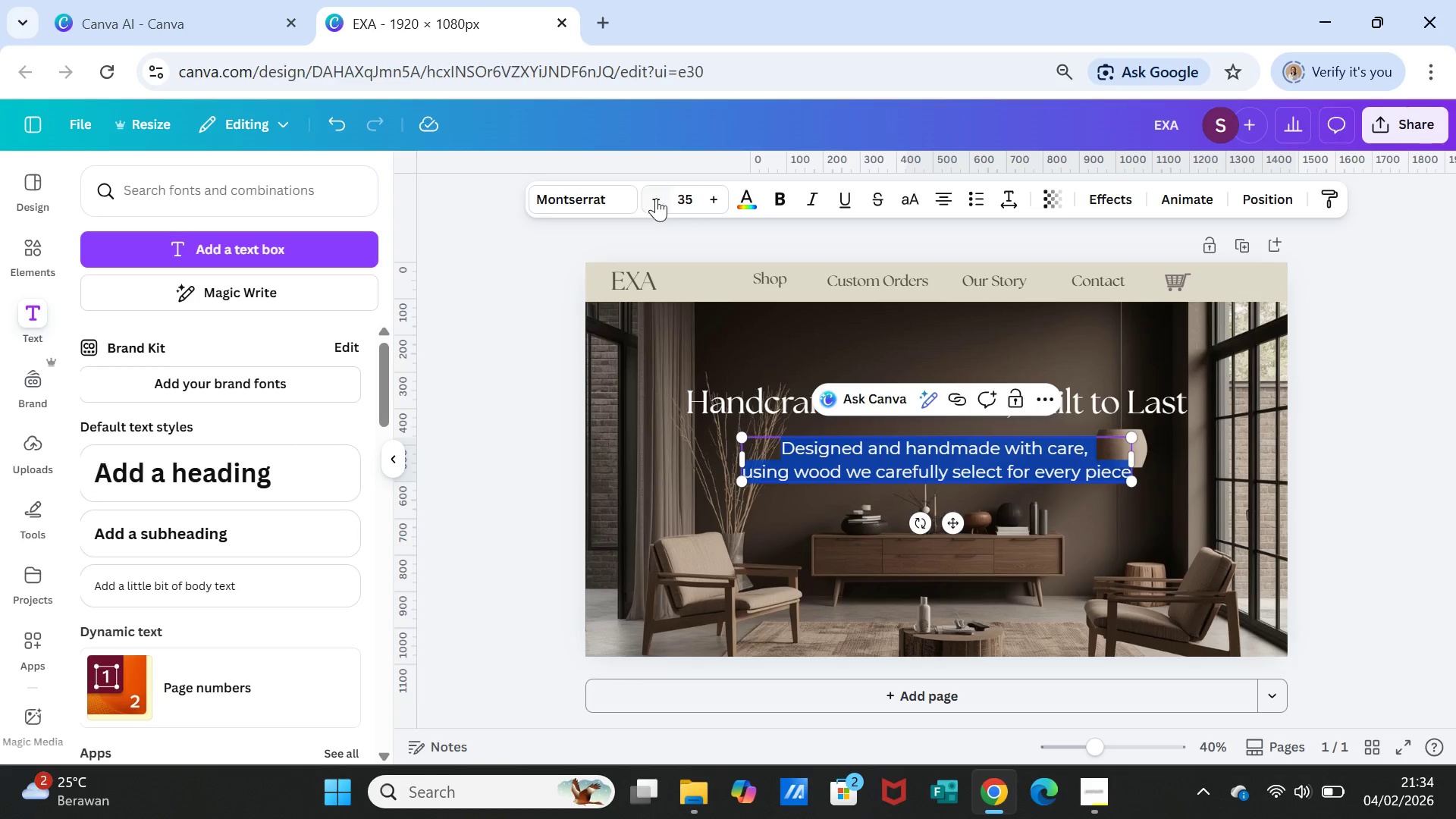 
left_click([650, 198])
 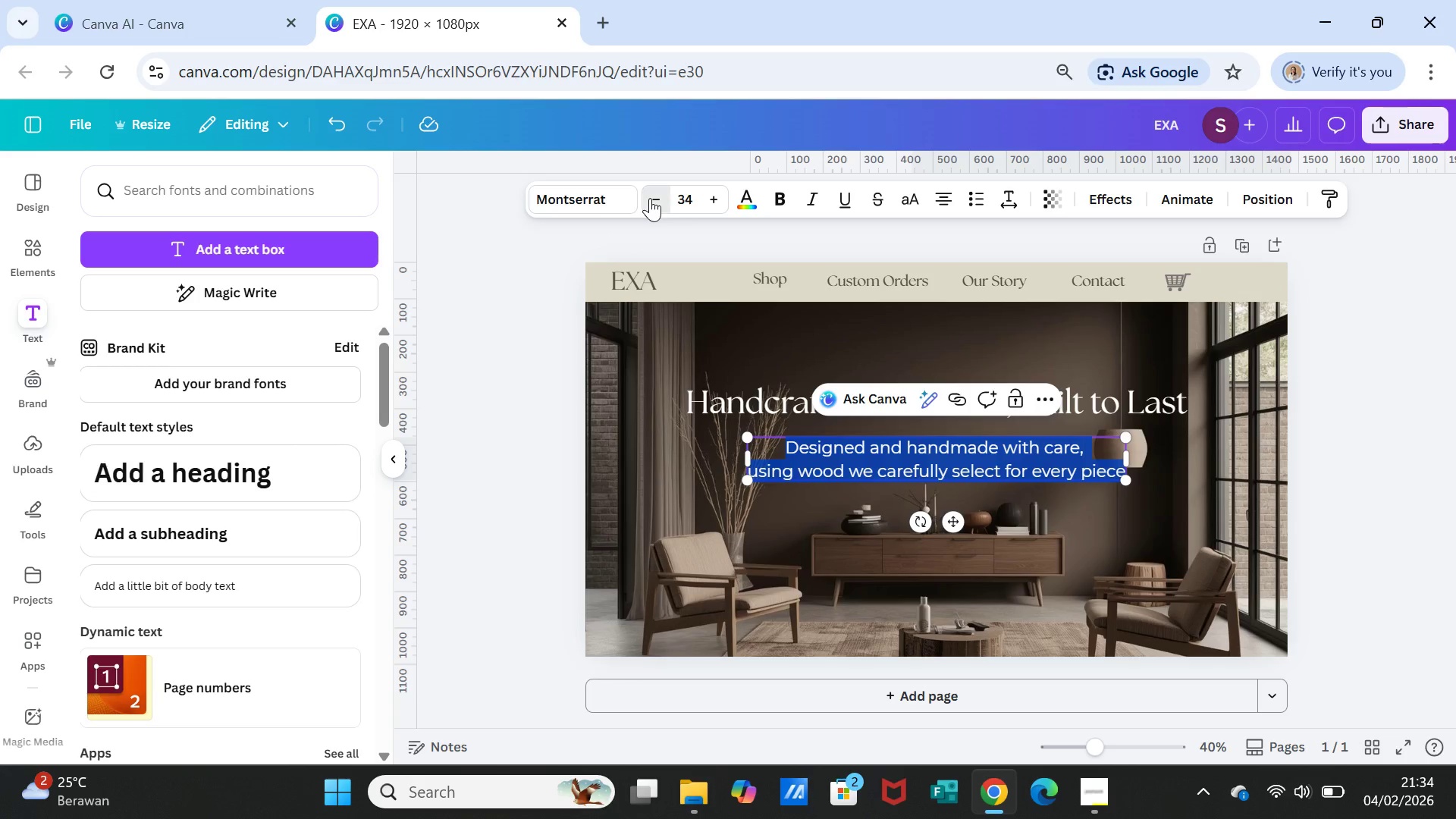 
left_click([650, 198])
 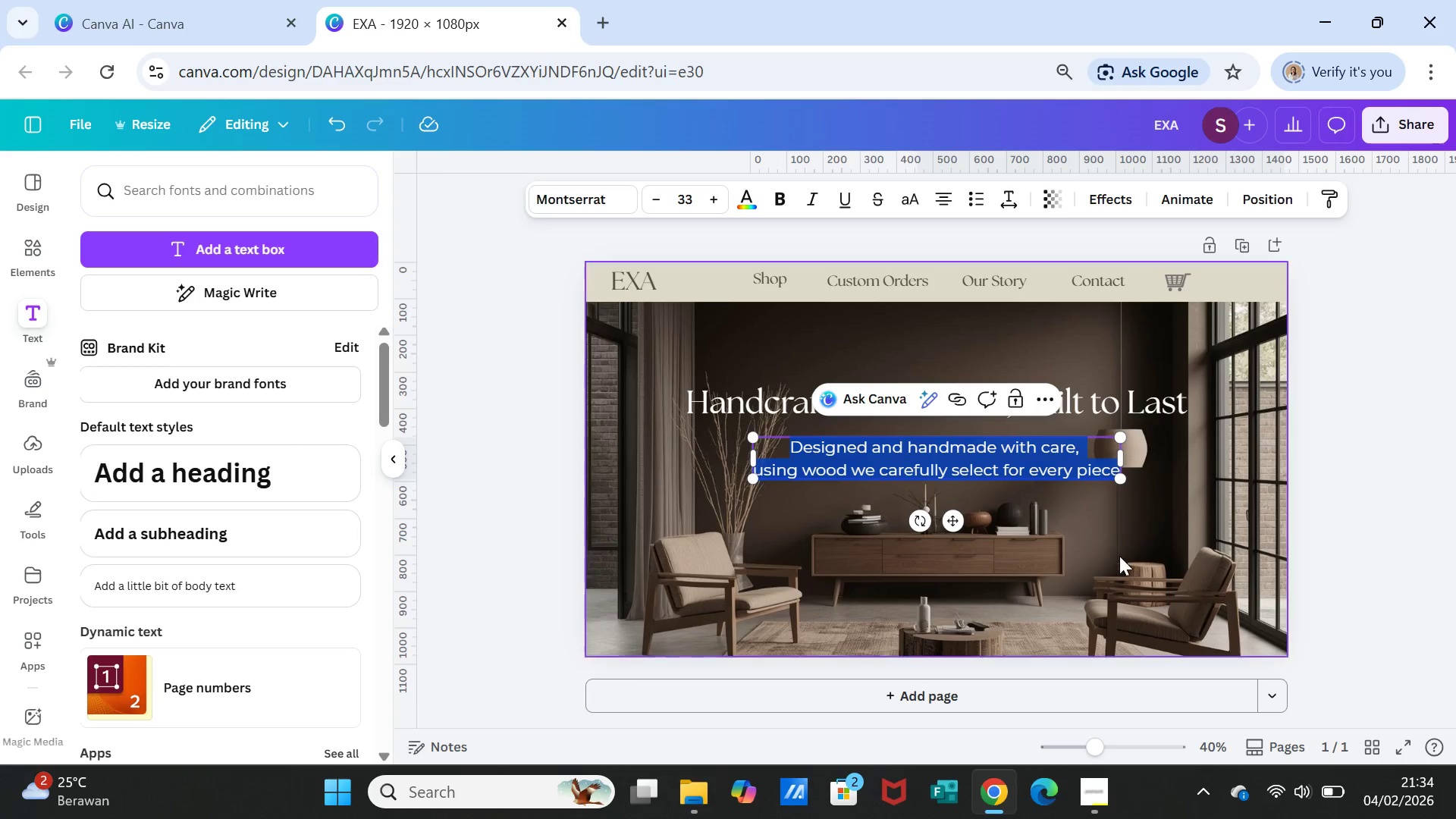 
left_click([1092, 547])
 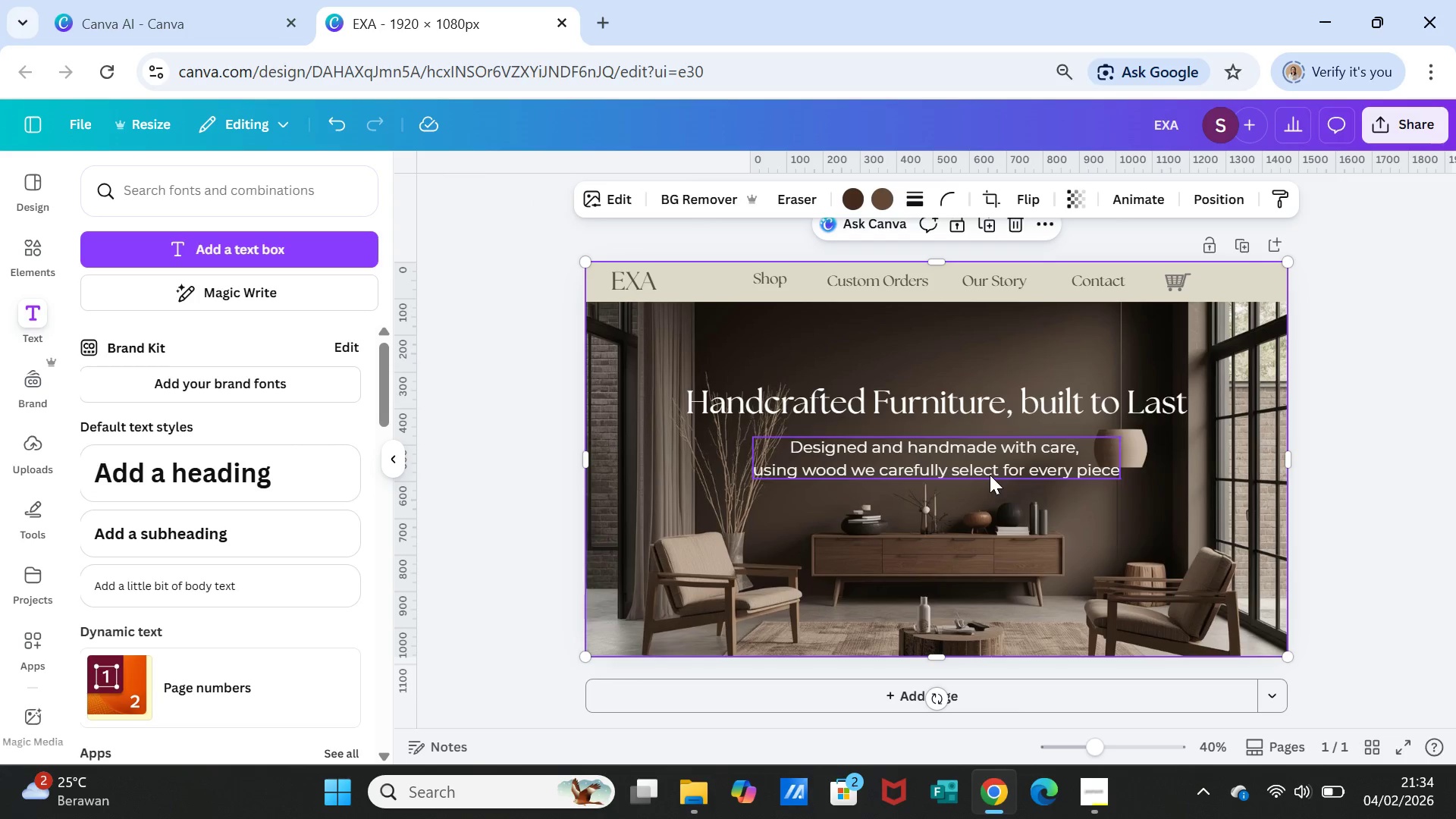 
left_click([990, 475])
 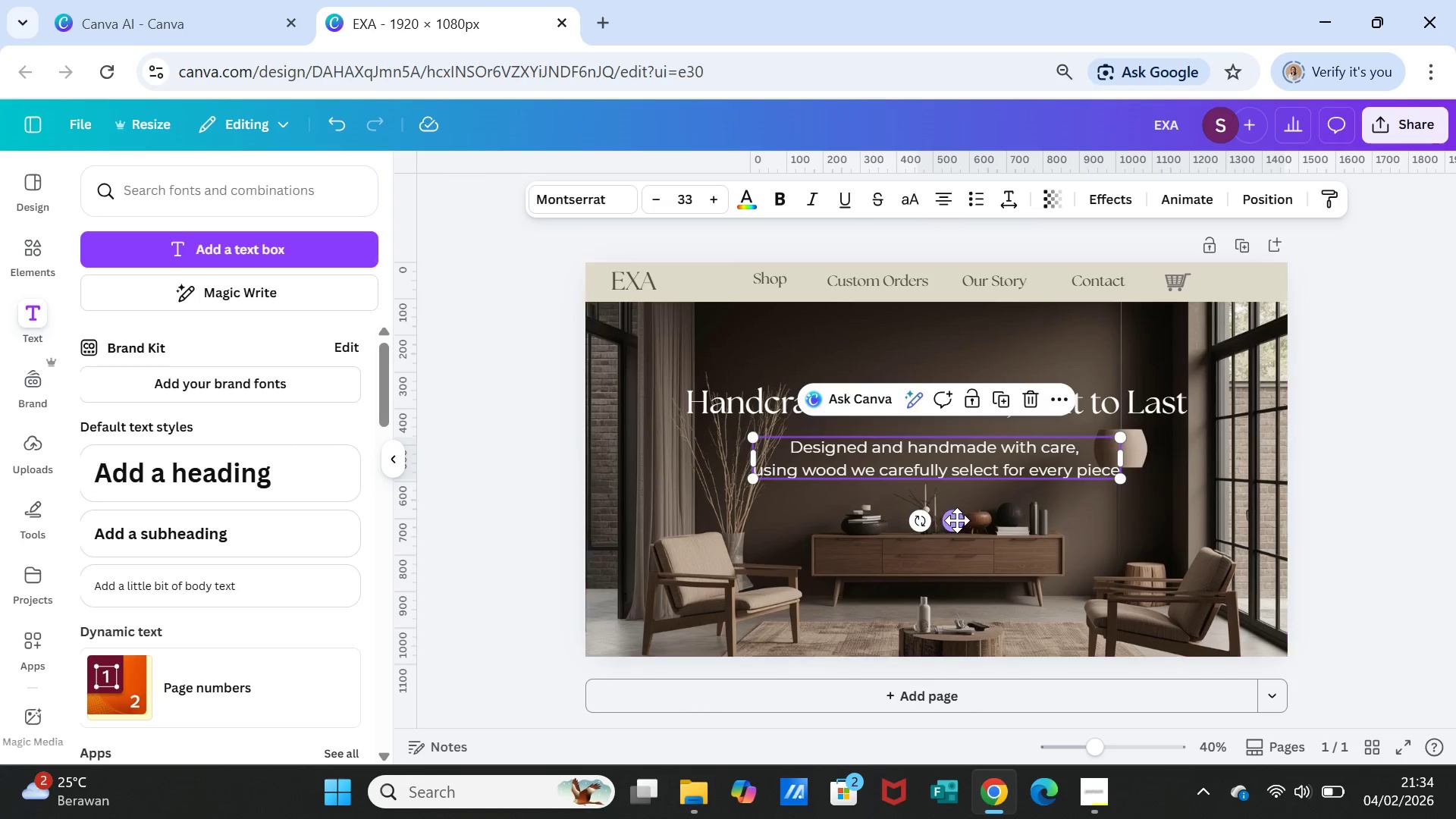 
left_click_drag(start_coordinate=[957, 520], to_coordinate=[957, 516])
 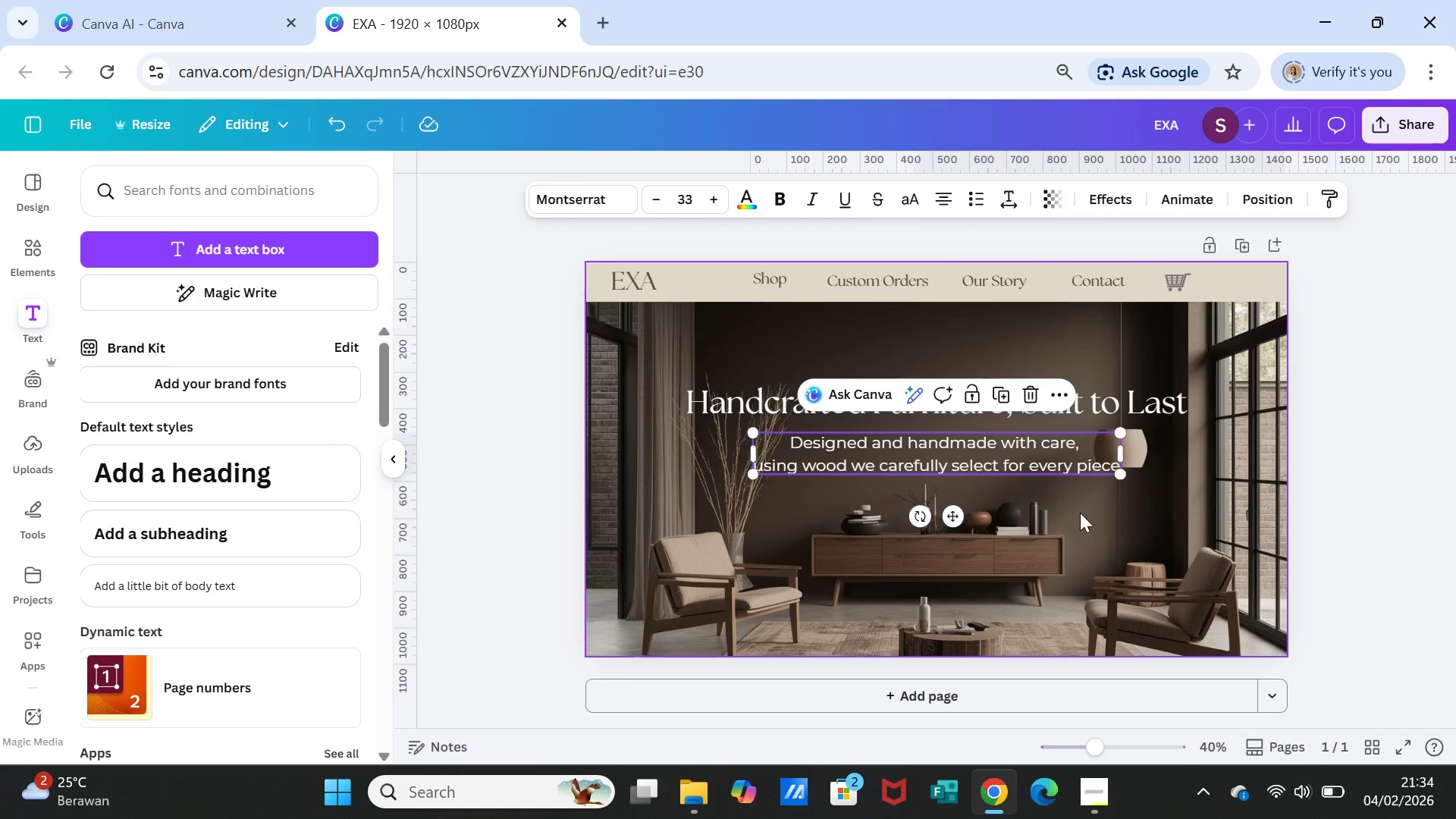 
left_click([1080, 513])
 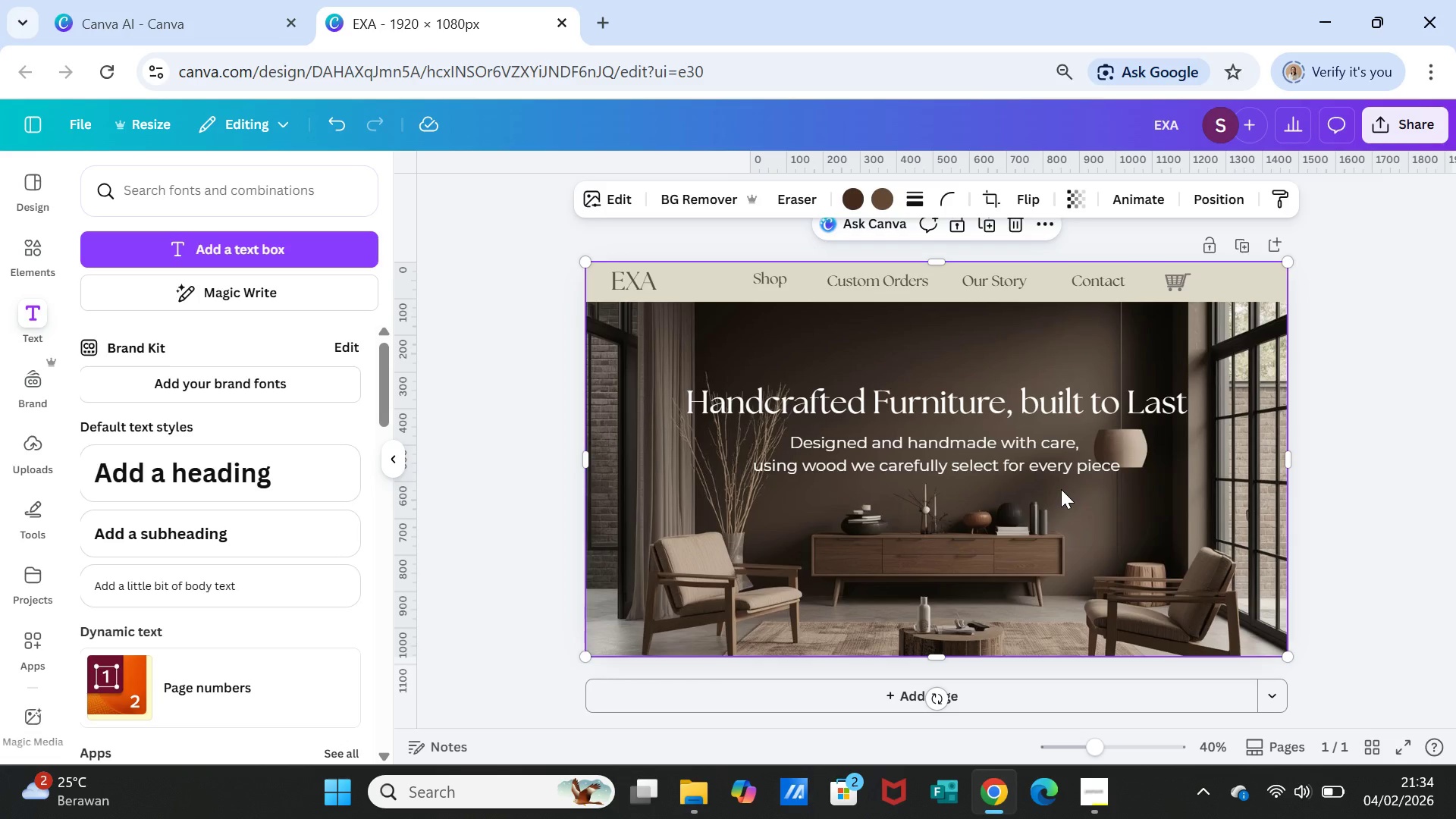 
left_click([1062, 460])
 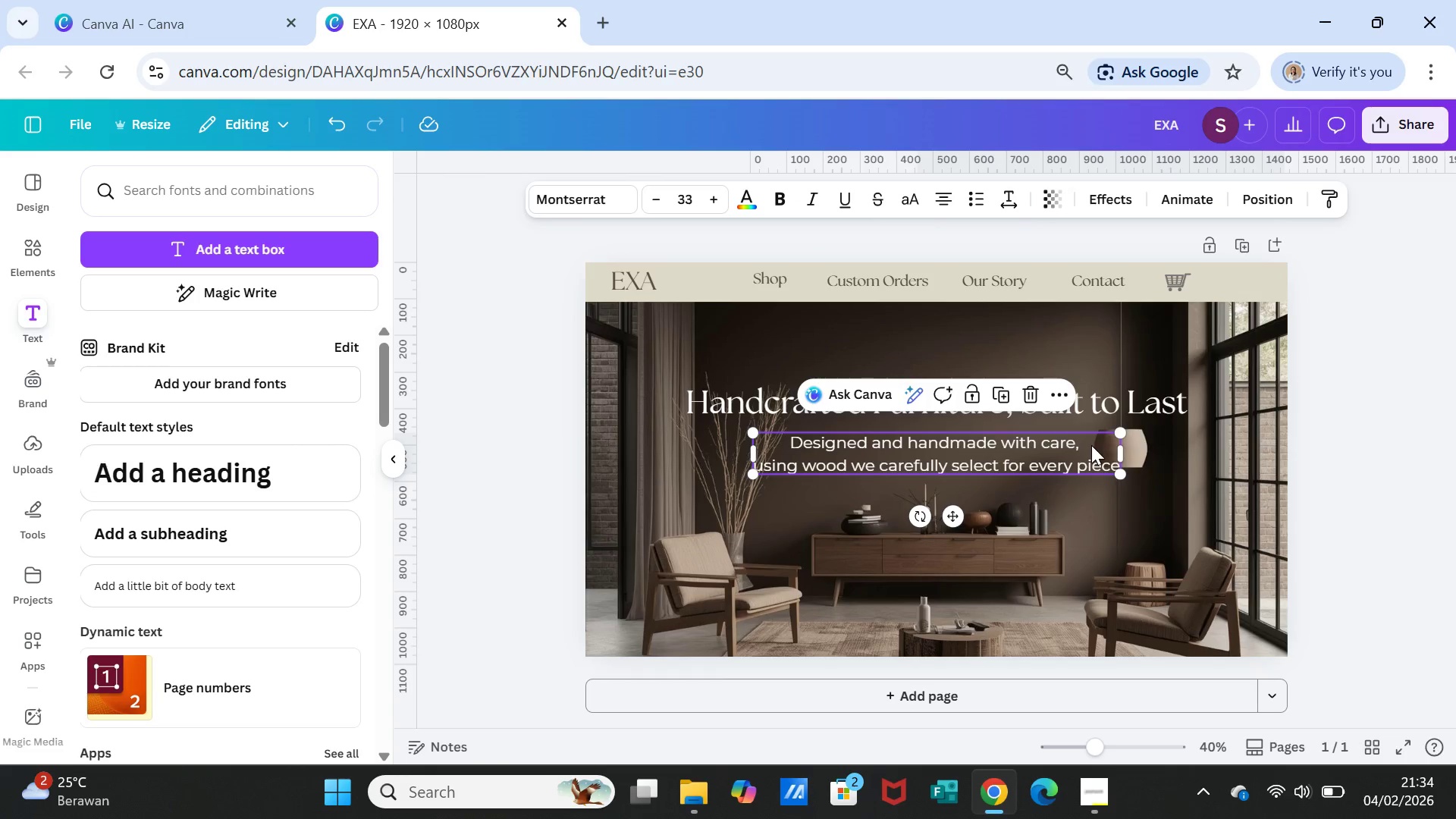 
double_click([1091, 445])
 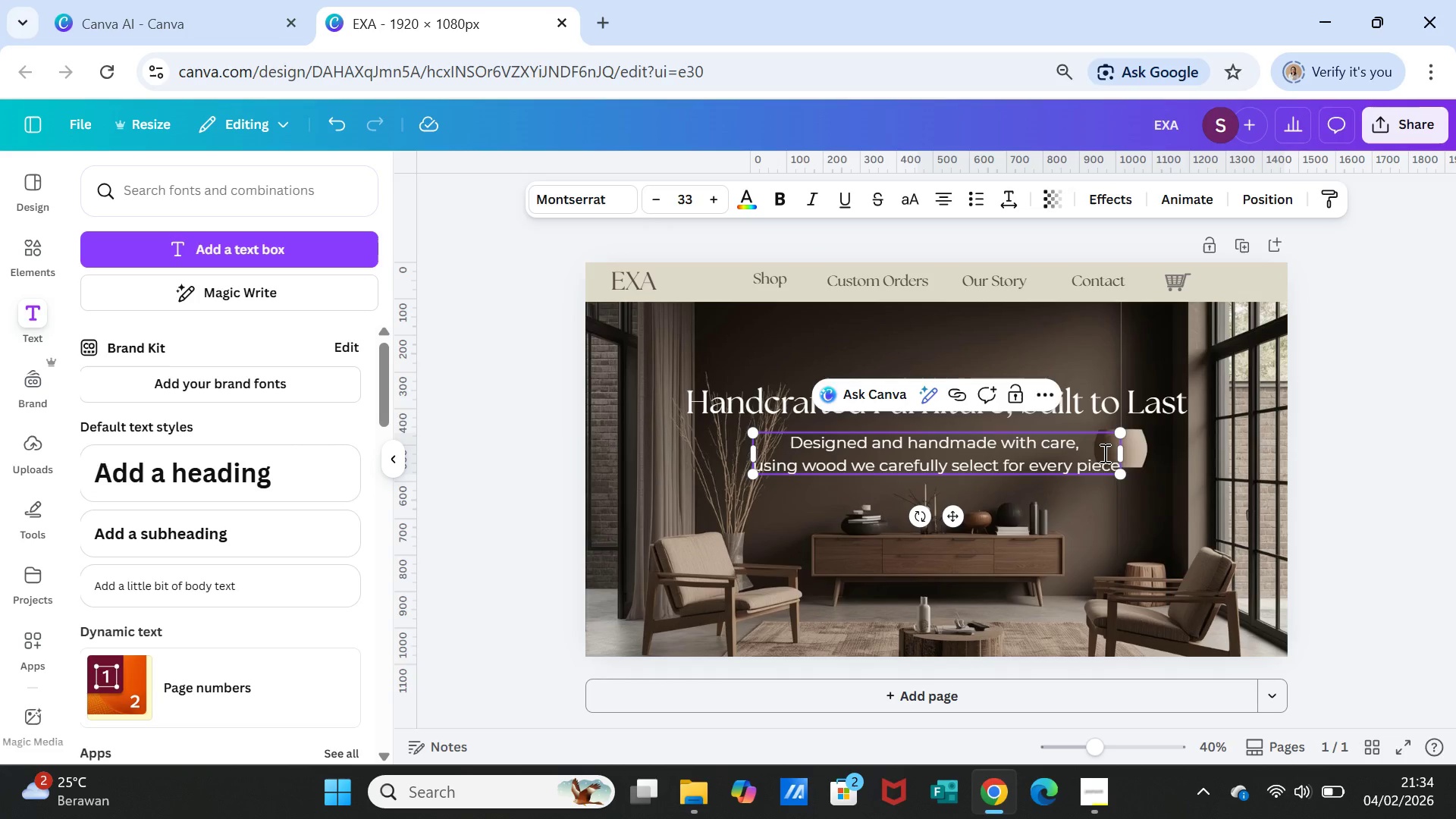 
left_click([1103, 453])
 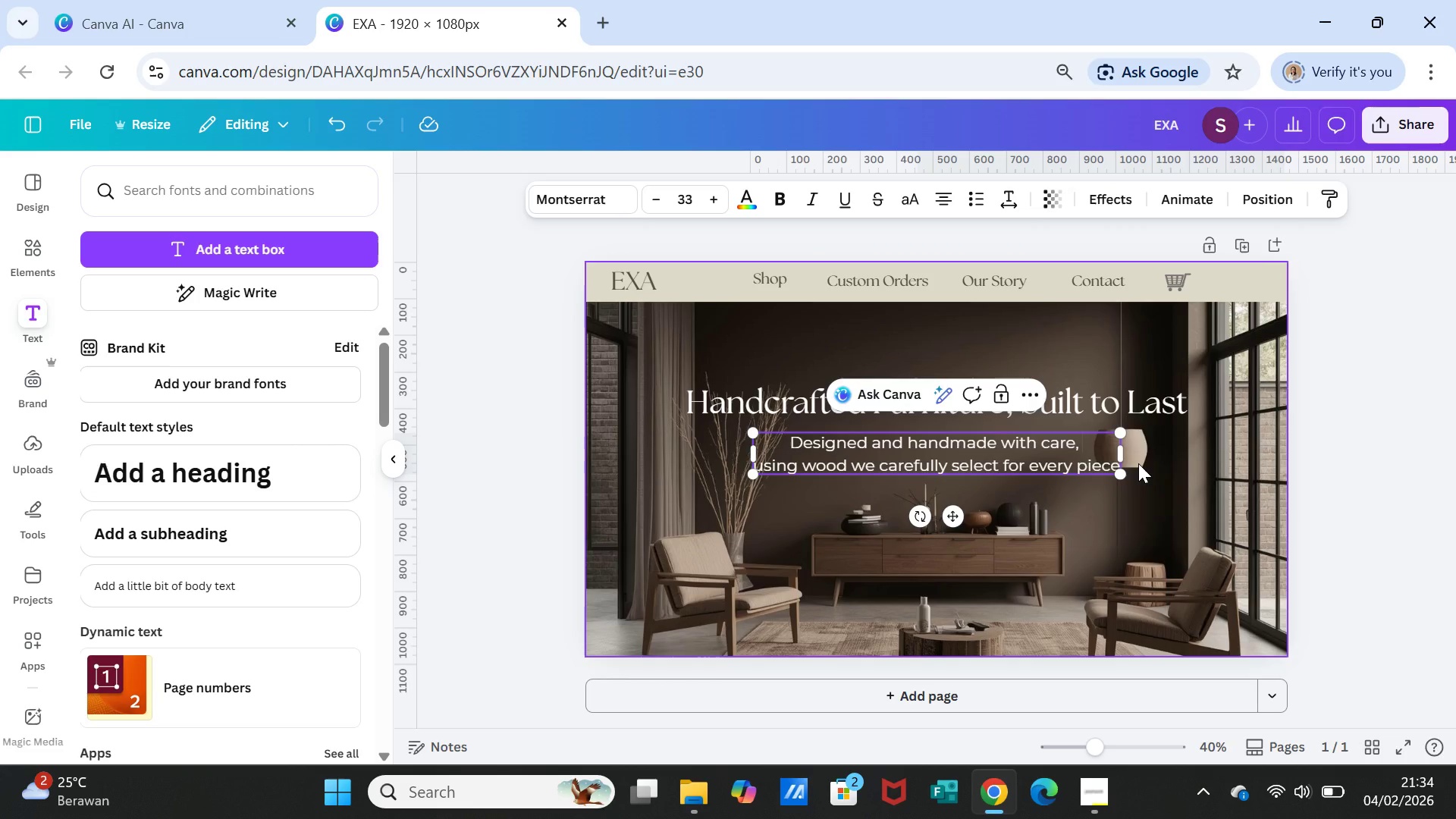 
wait(5.11)
 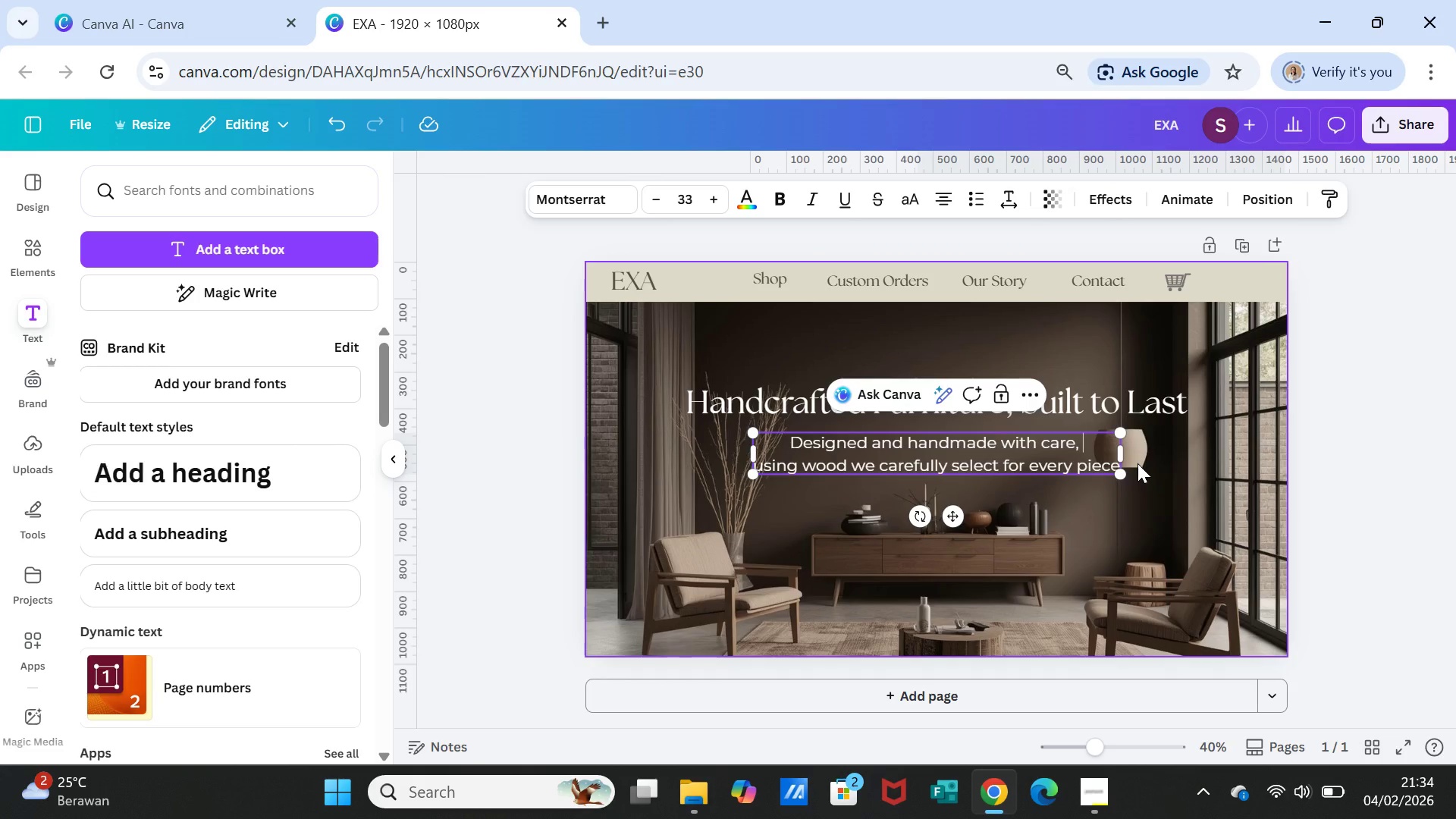 
left_click([1107, 582])
 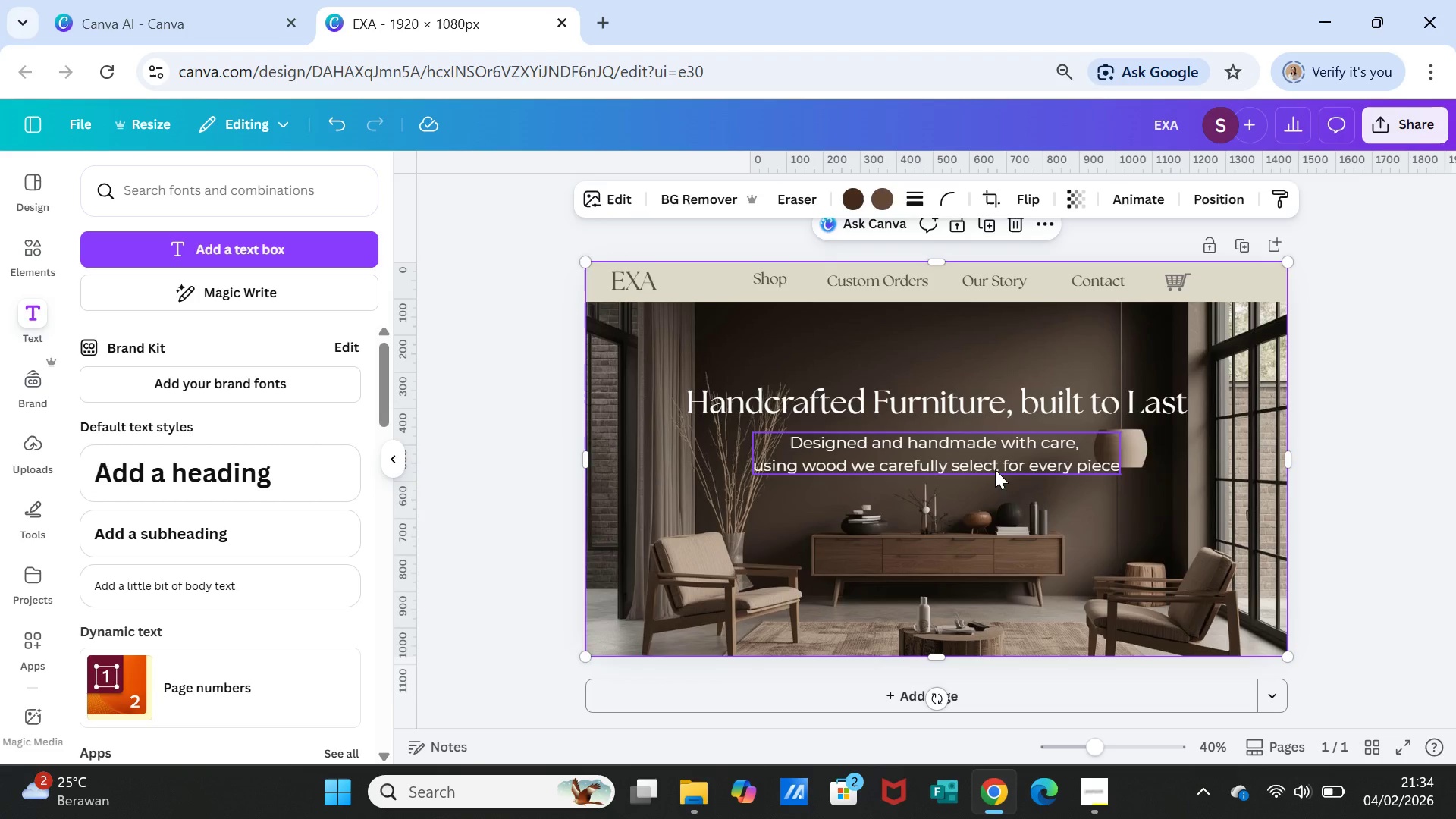 
left_click_drag(start_coordinate=[995, 469], to_coordinate=[995, 476])
 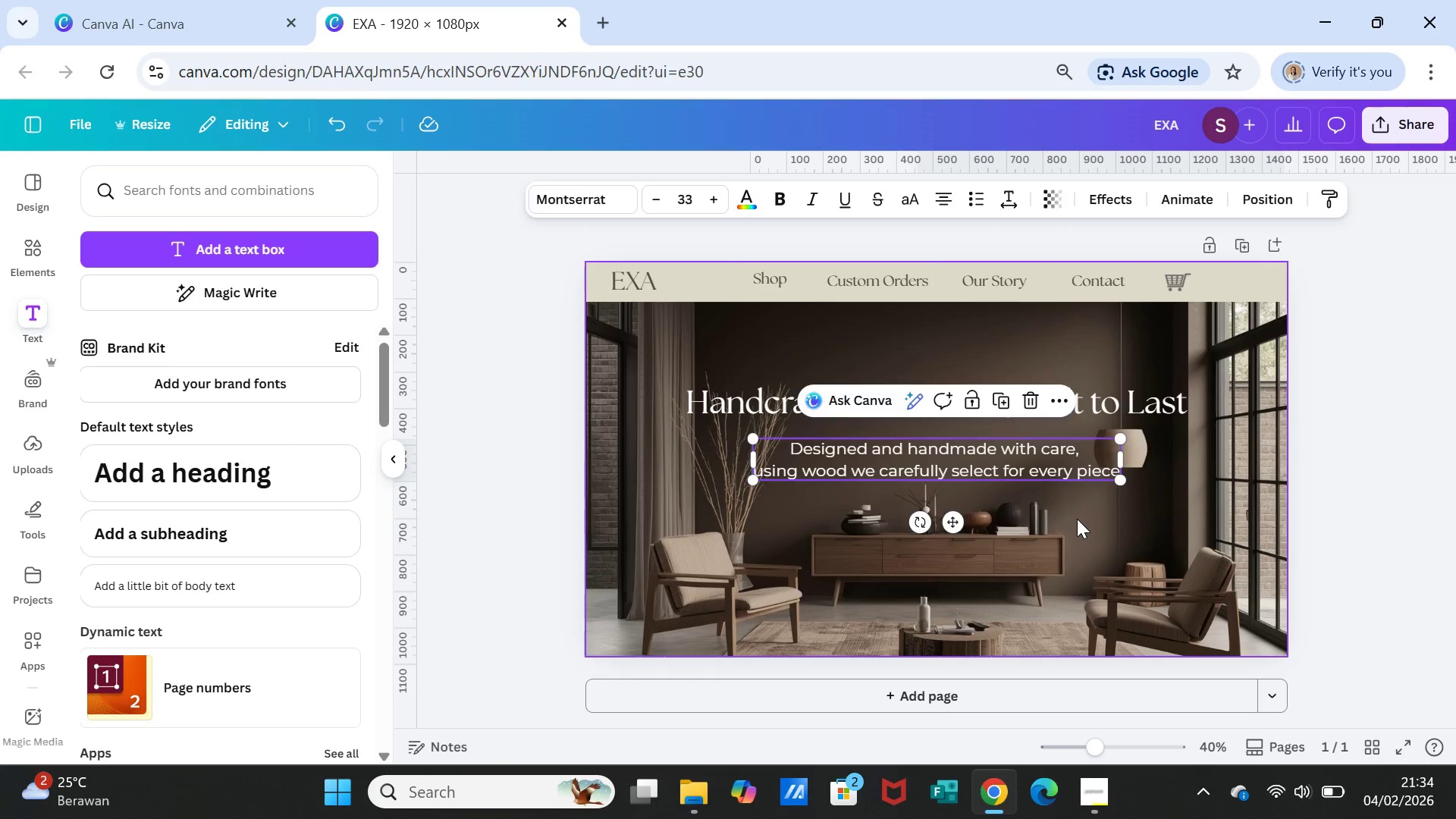 
left_click([1077, 519])
 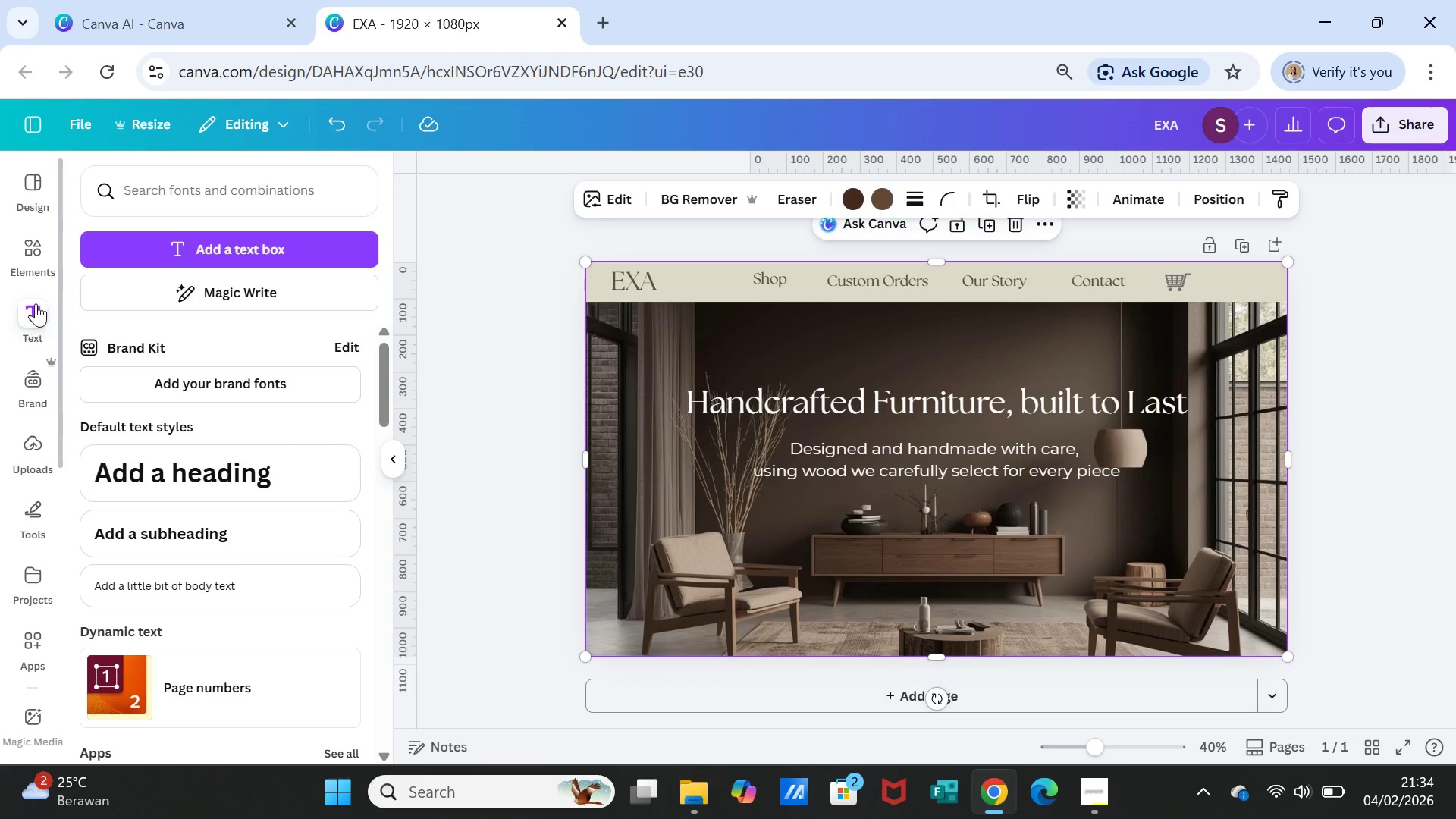 
left_click([37, 253])
 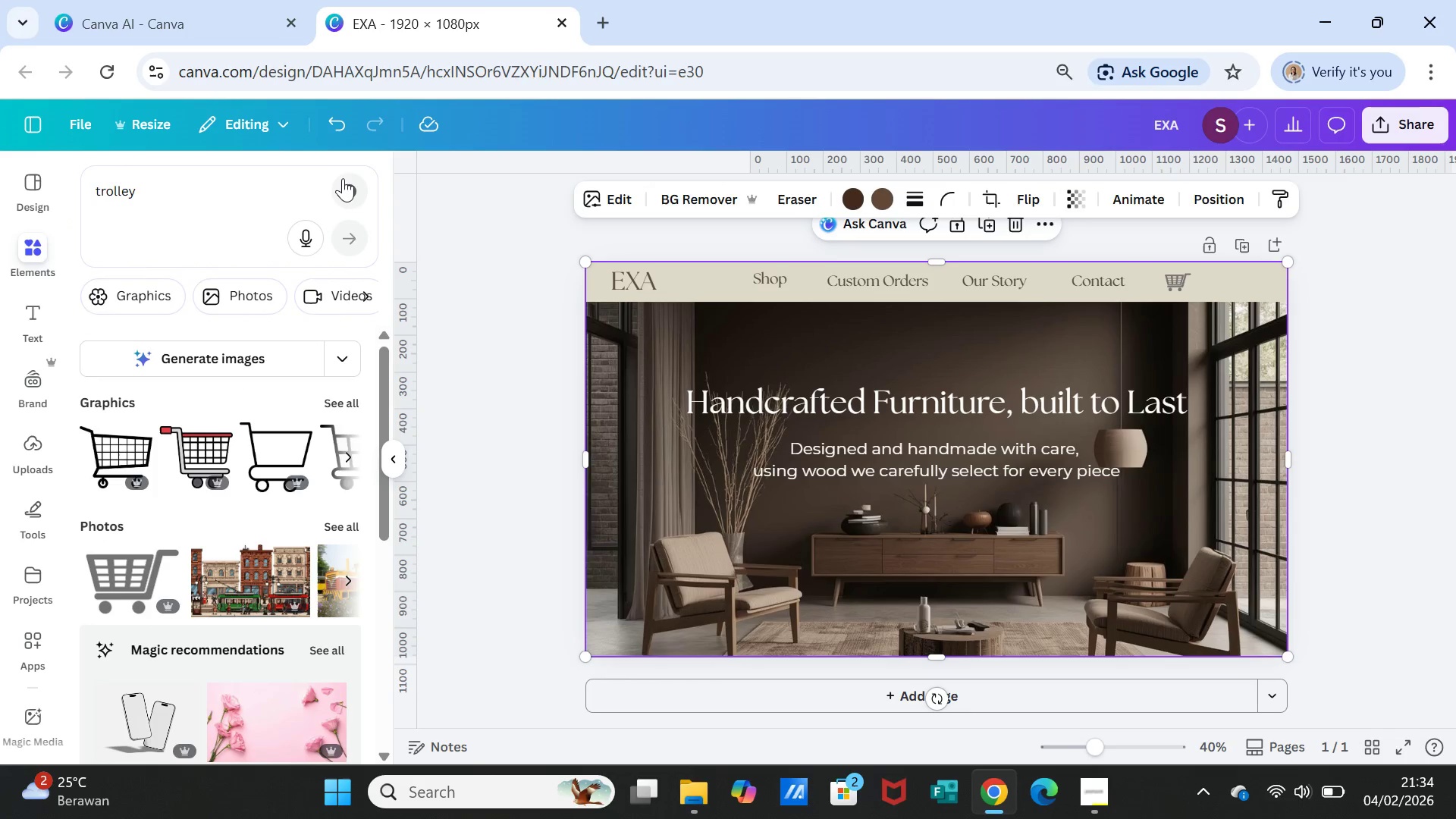 
left_click([347, 185])
 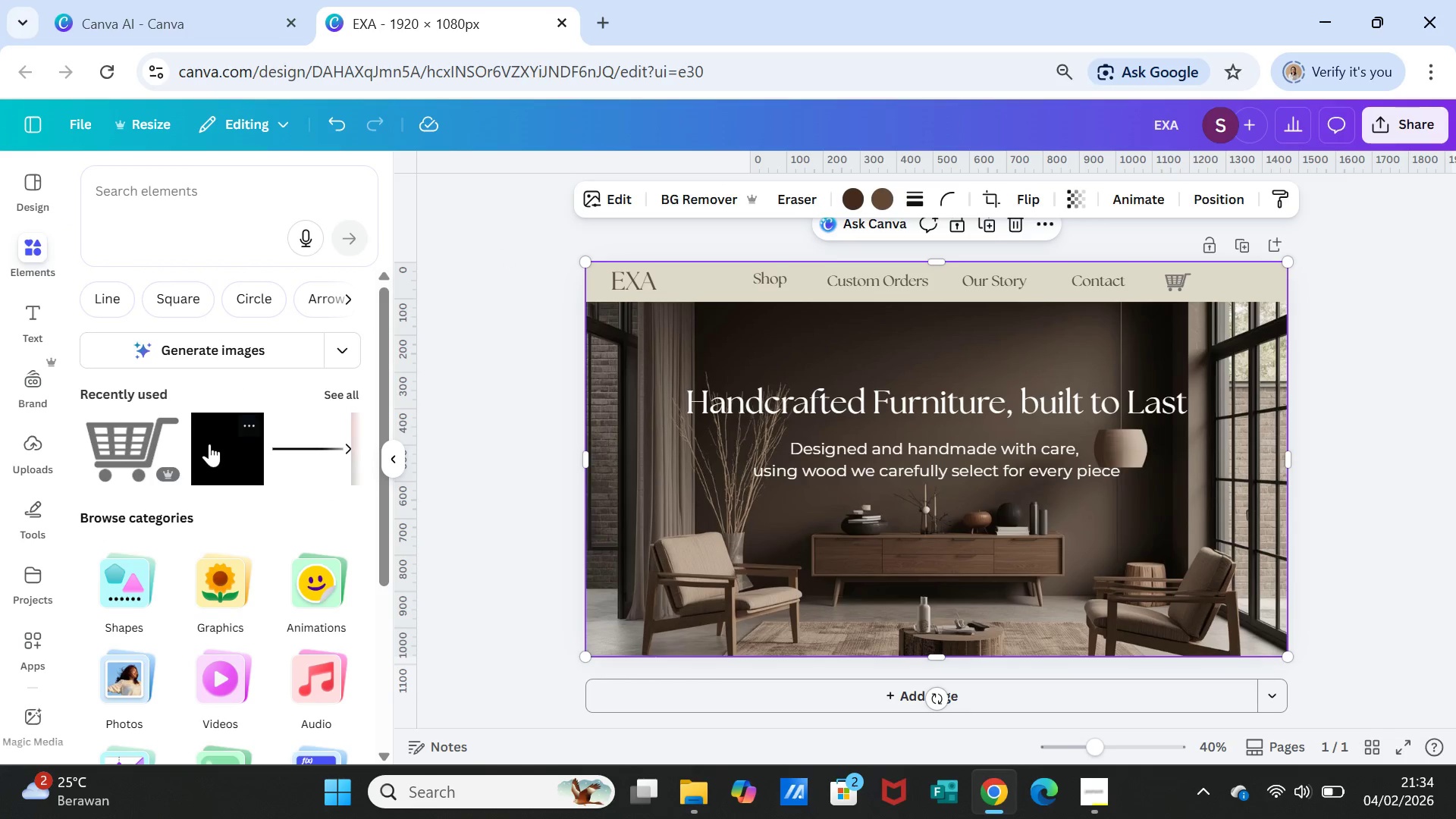 
left_click([209, 444])
 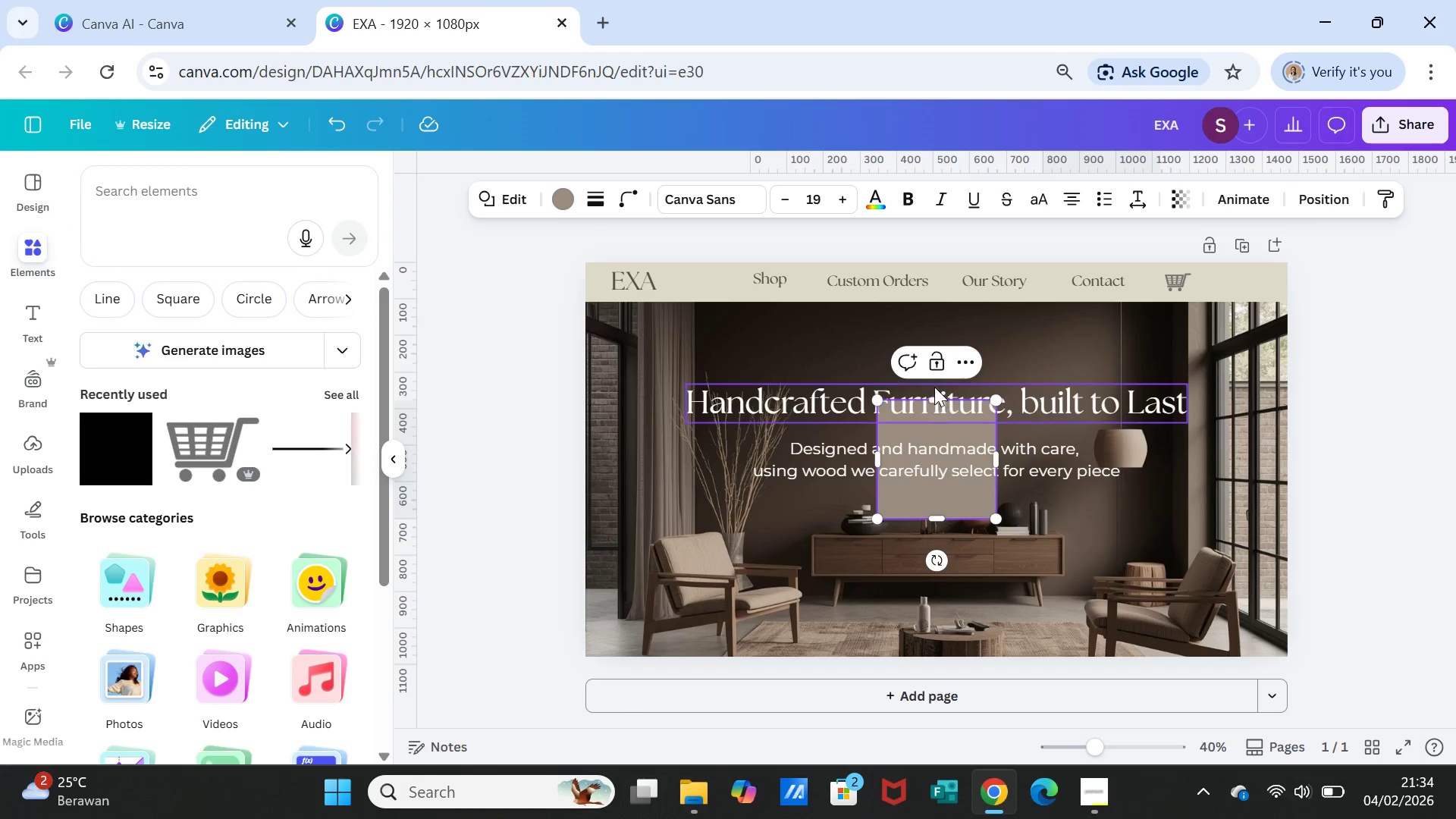 
left_click([934, 387])
 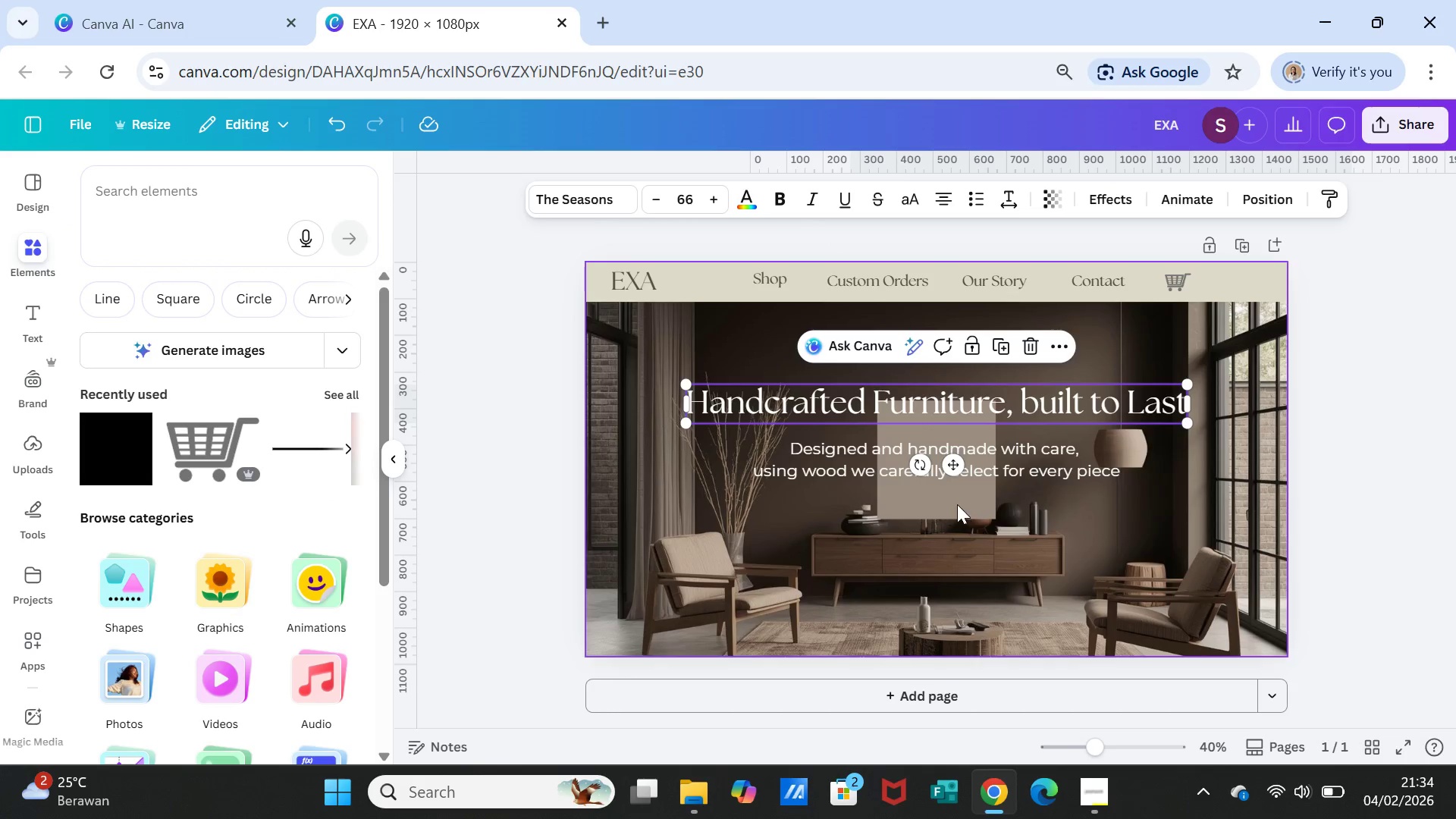 
left_click_drag(start_coordinate=[960, 492], to_coordinate=[954, 584])
 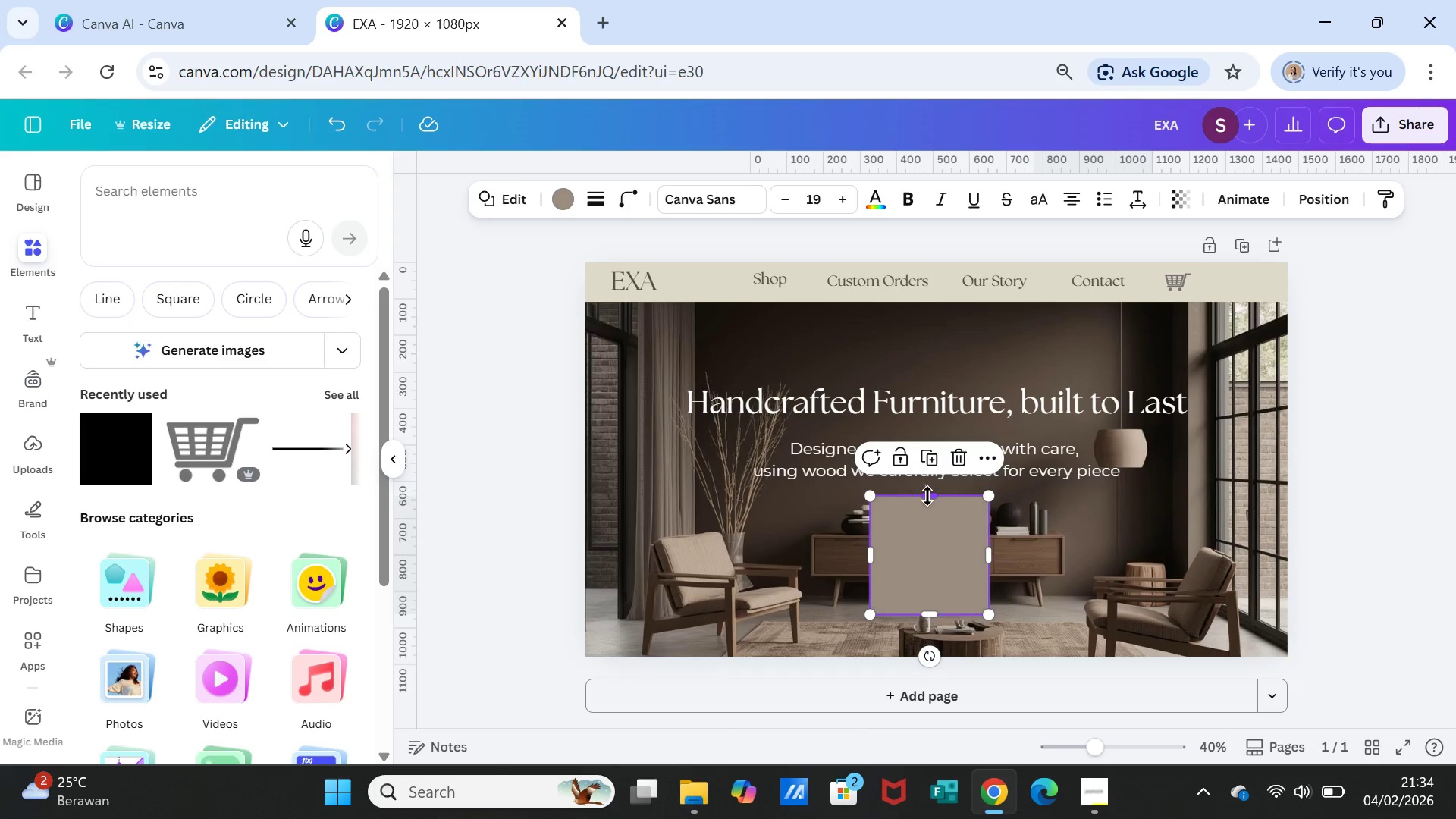 
left_click_drag(start_coordinate=[927, 496], to_coordinate=[930, 576])
 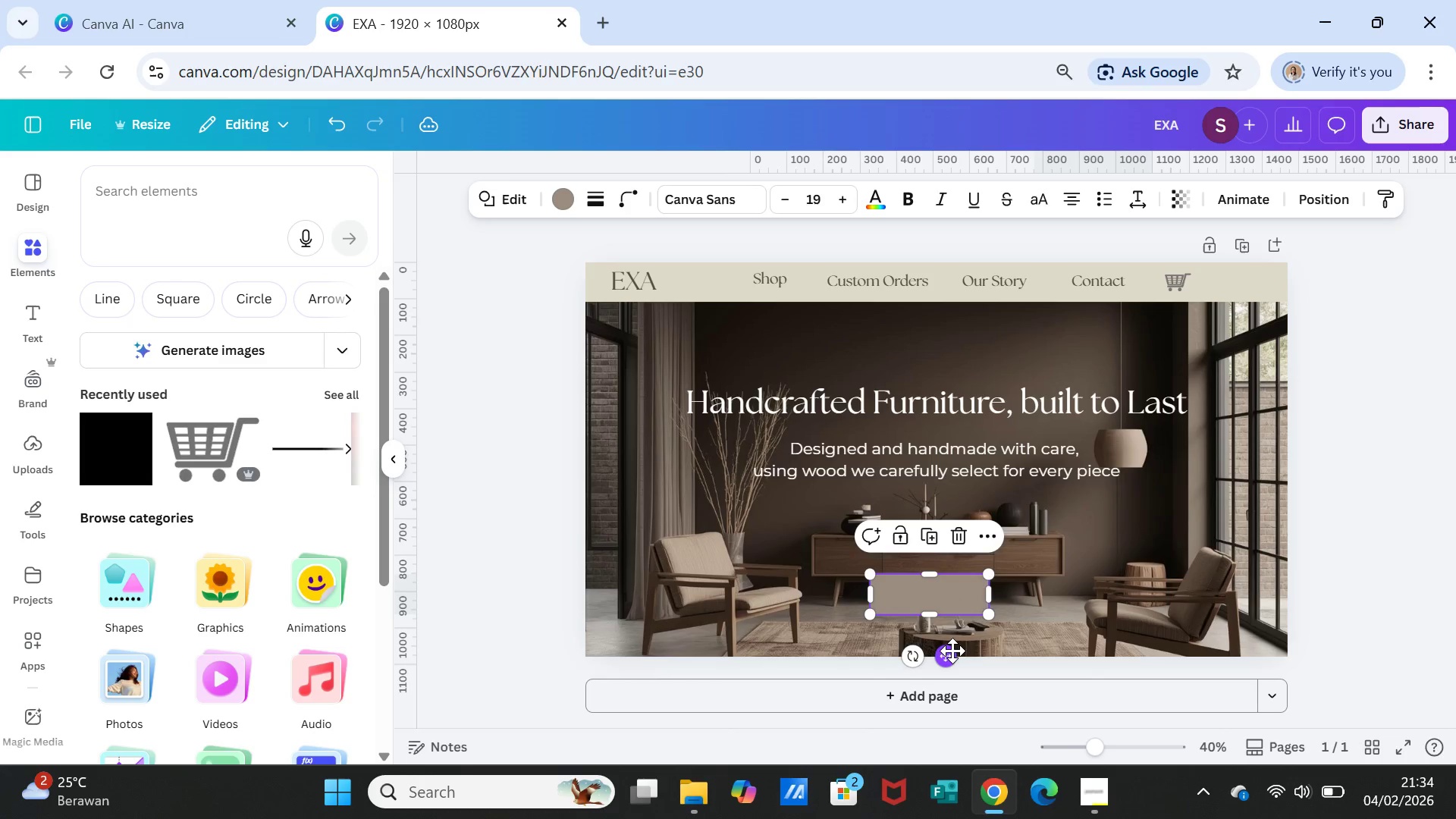 
left_click_drag(start_coordinate=[952, 651], to_coordinate=[948, 594])
 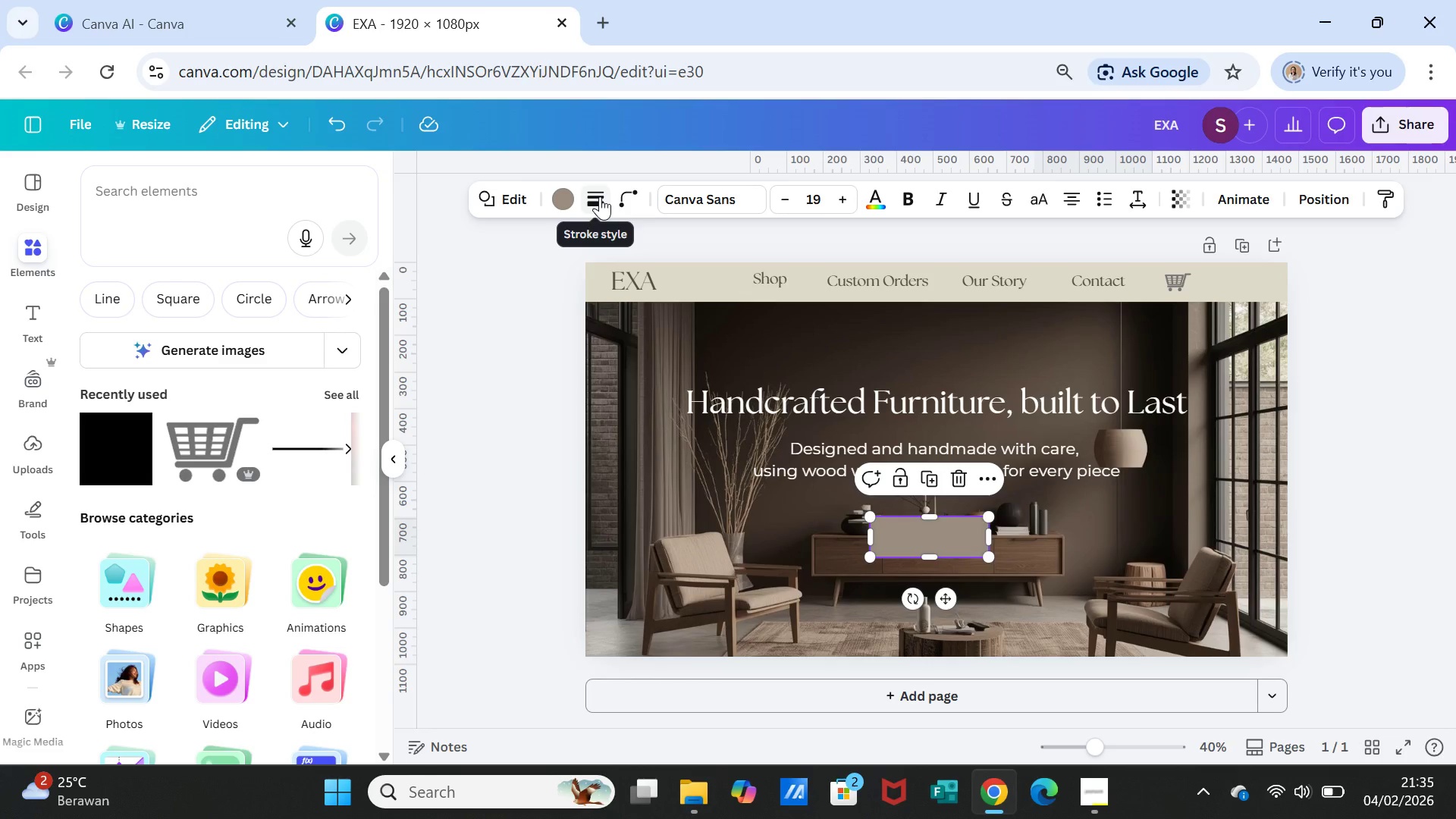 
left_click([623, 196])
 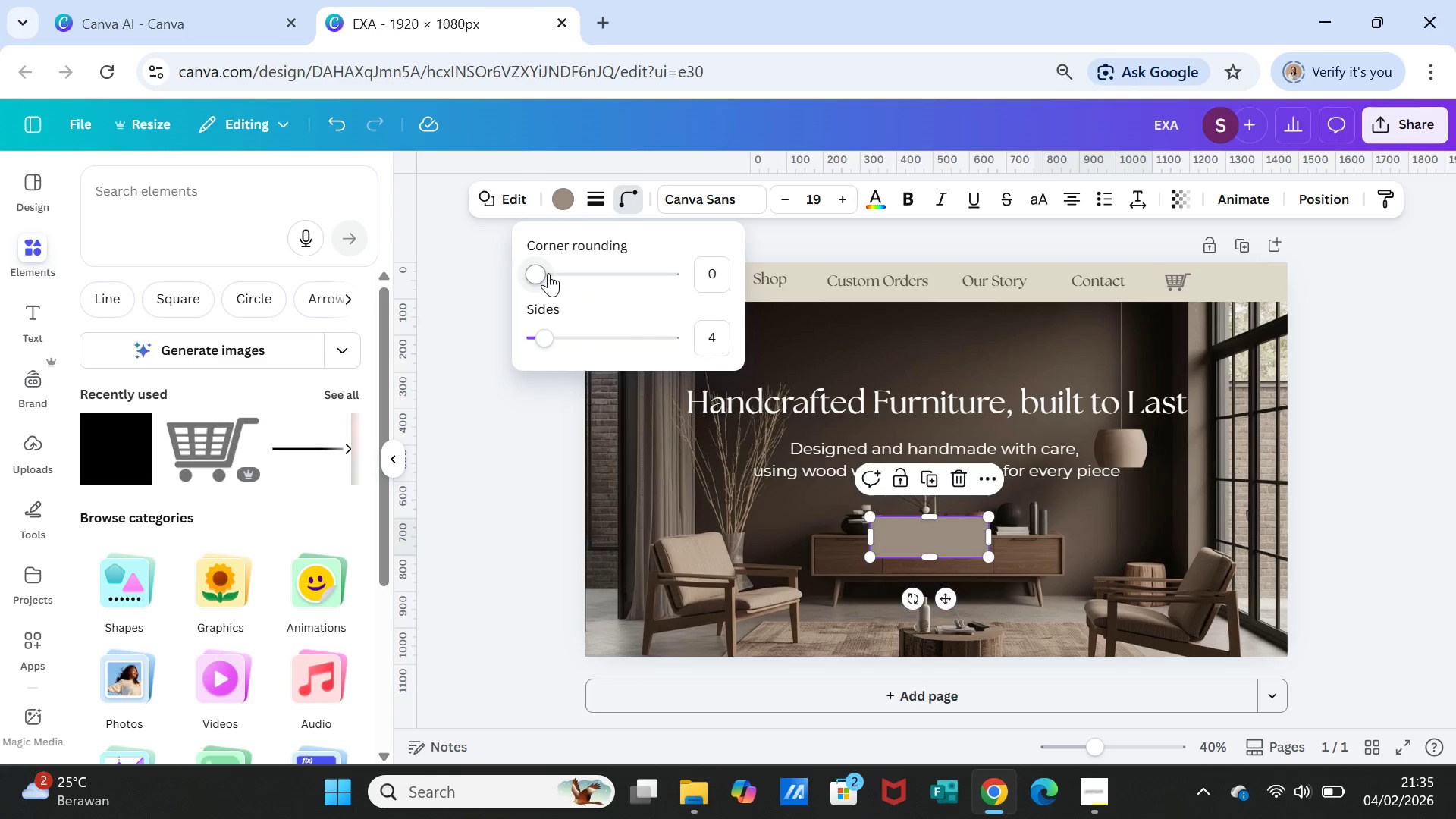 
left_click_drag(start_coordinate=[541, 273], to_coordinate=[572, 277])
 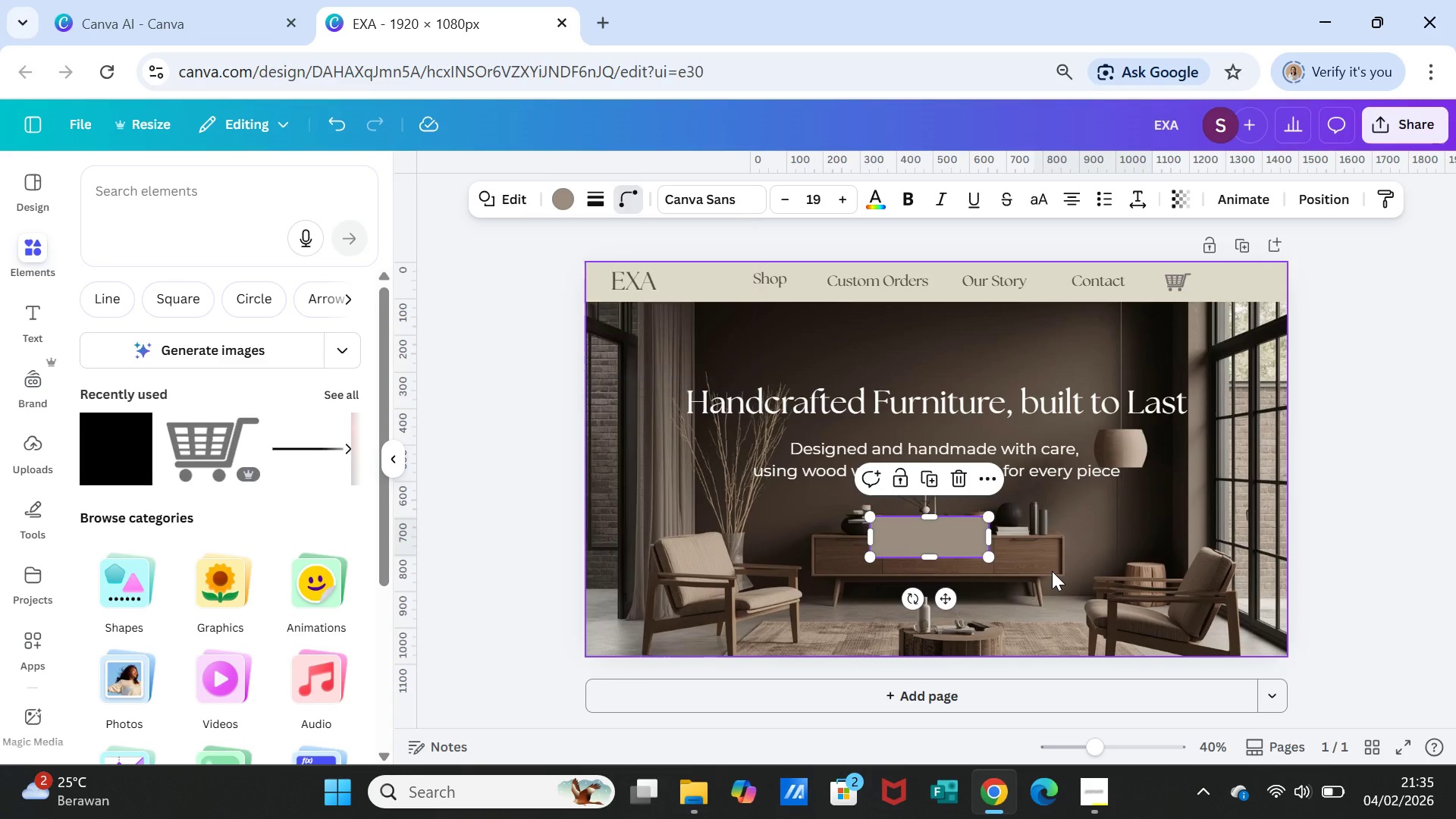 
left_click([1052, 571])
 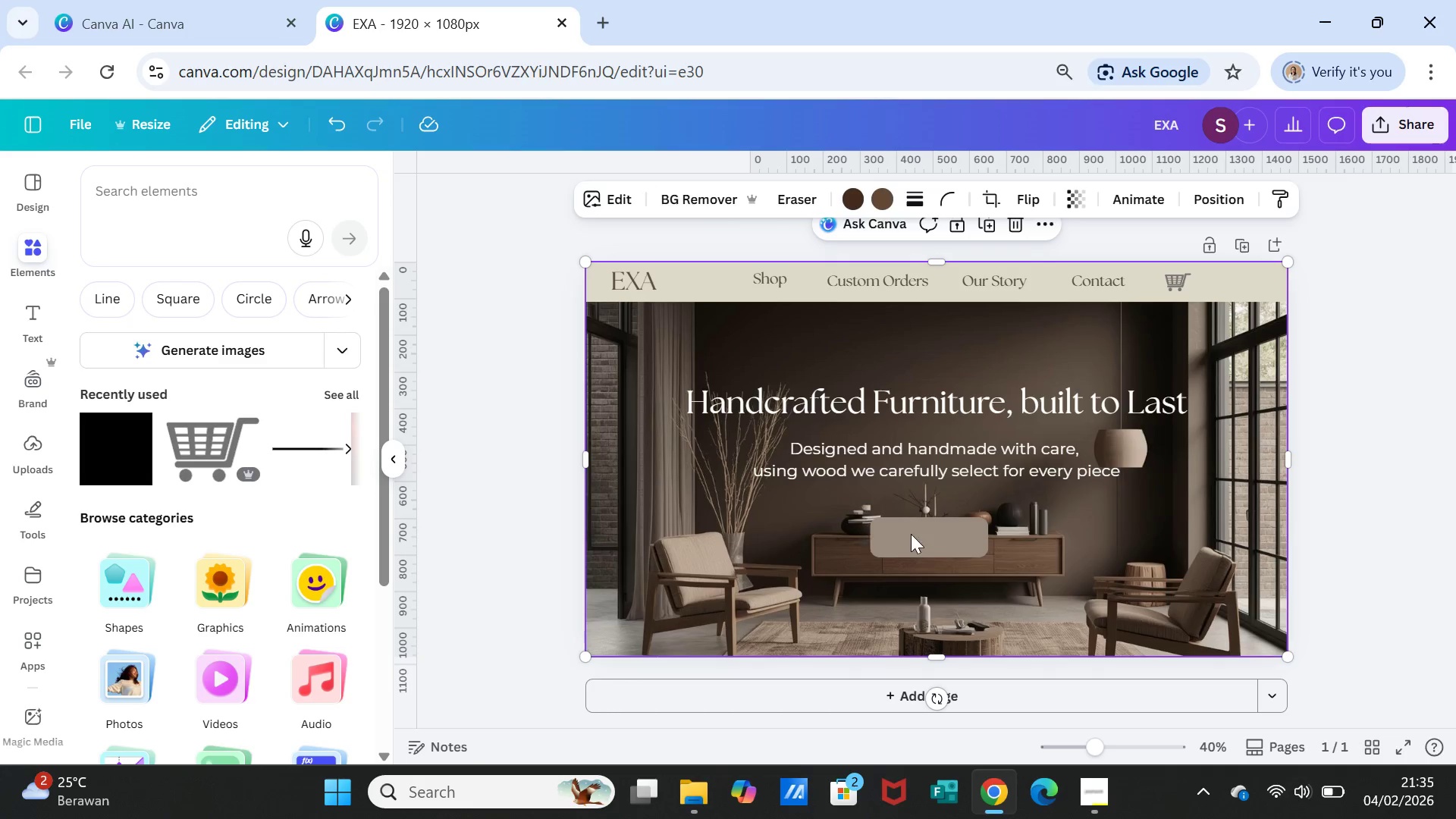 
left_click([916, 534])
 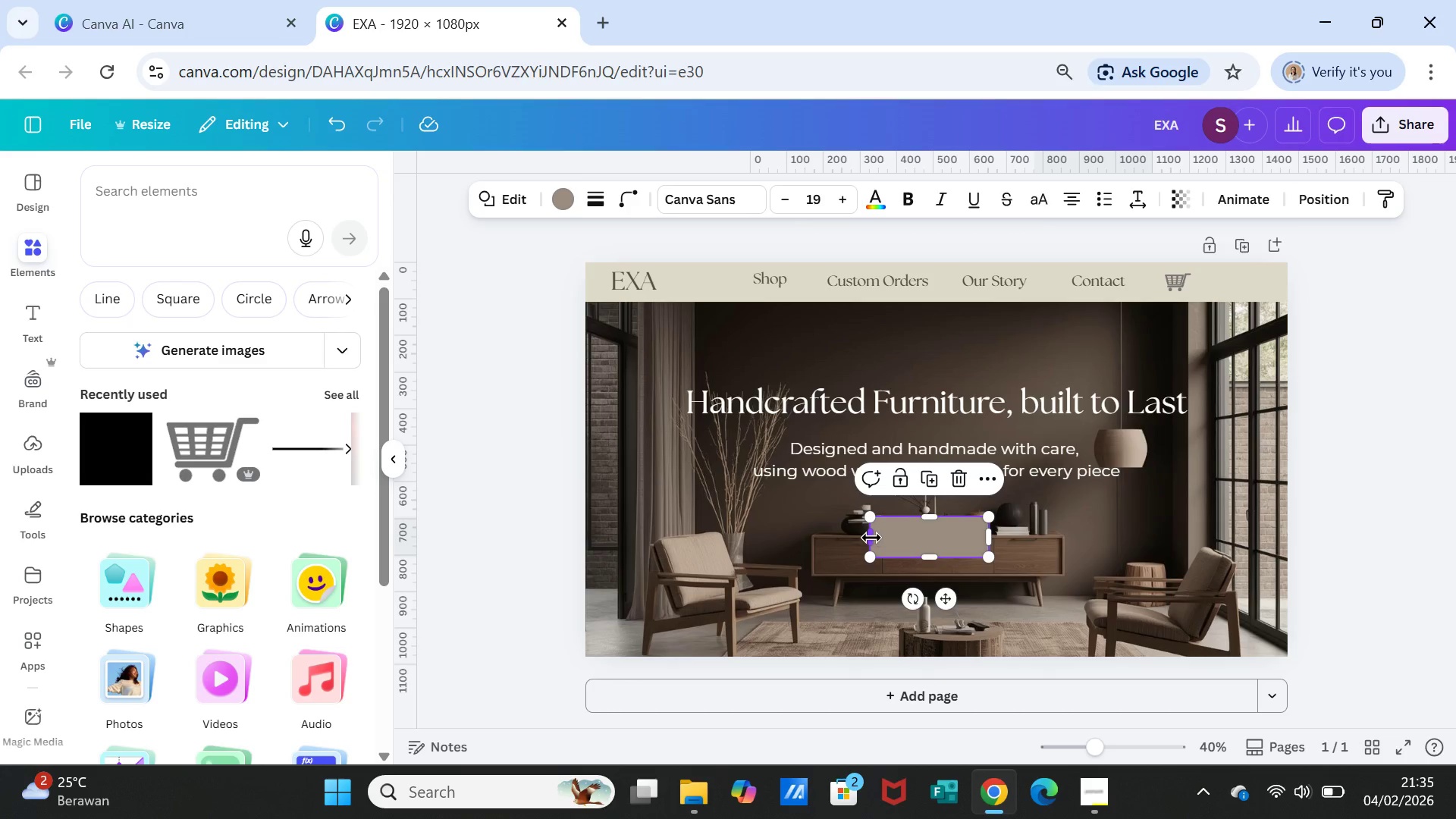 
left_click_drag(start_coordinate=[871, 538], to_coordinate=[852, 538])
 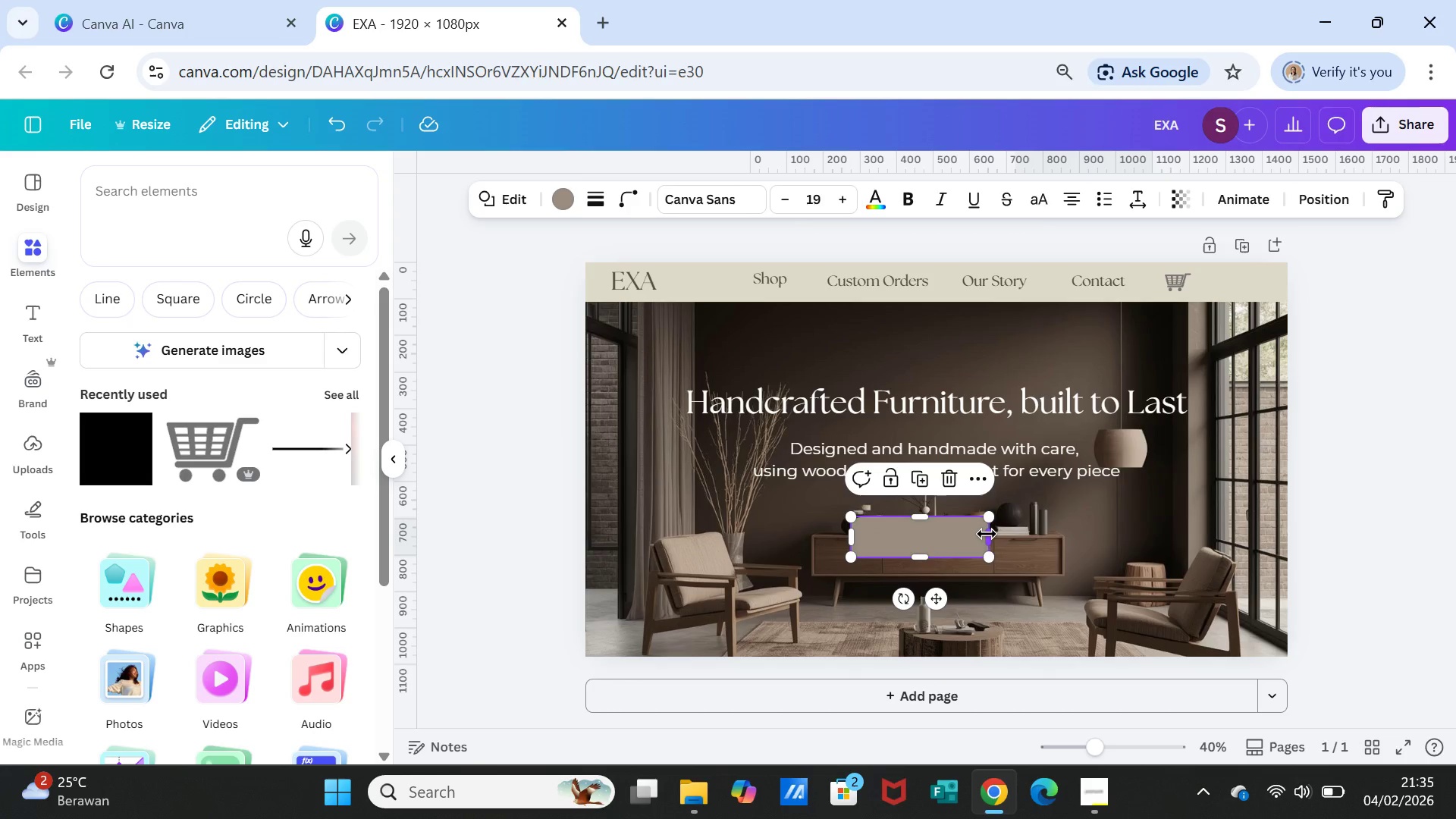 
left_click_drag(start_coordinate=[987, 534], to_coordinate=[1002, 535])
 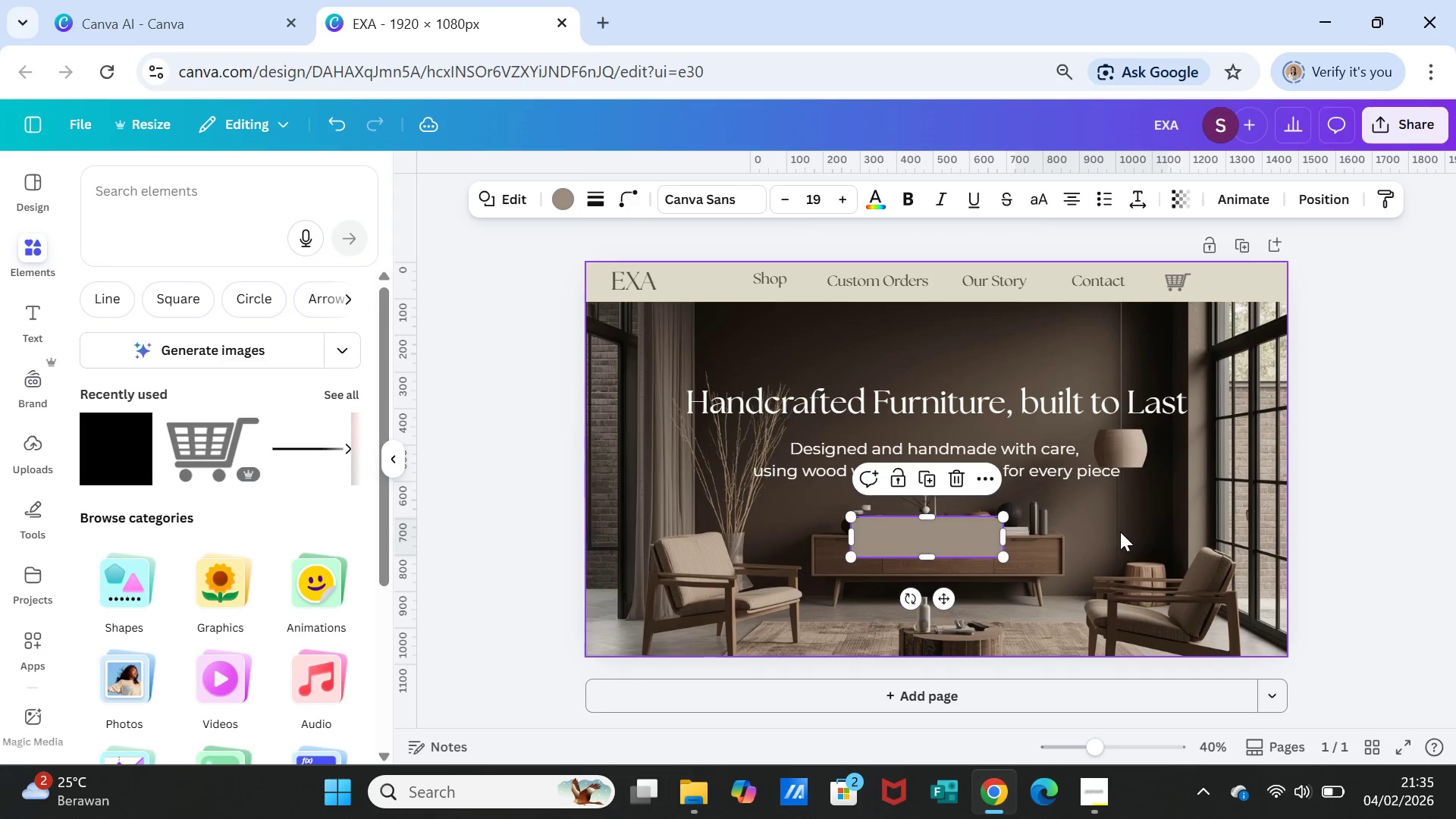 
left_click([1120, 532])
 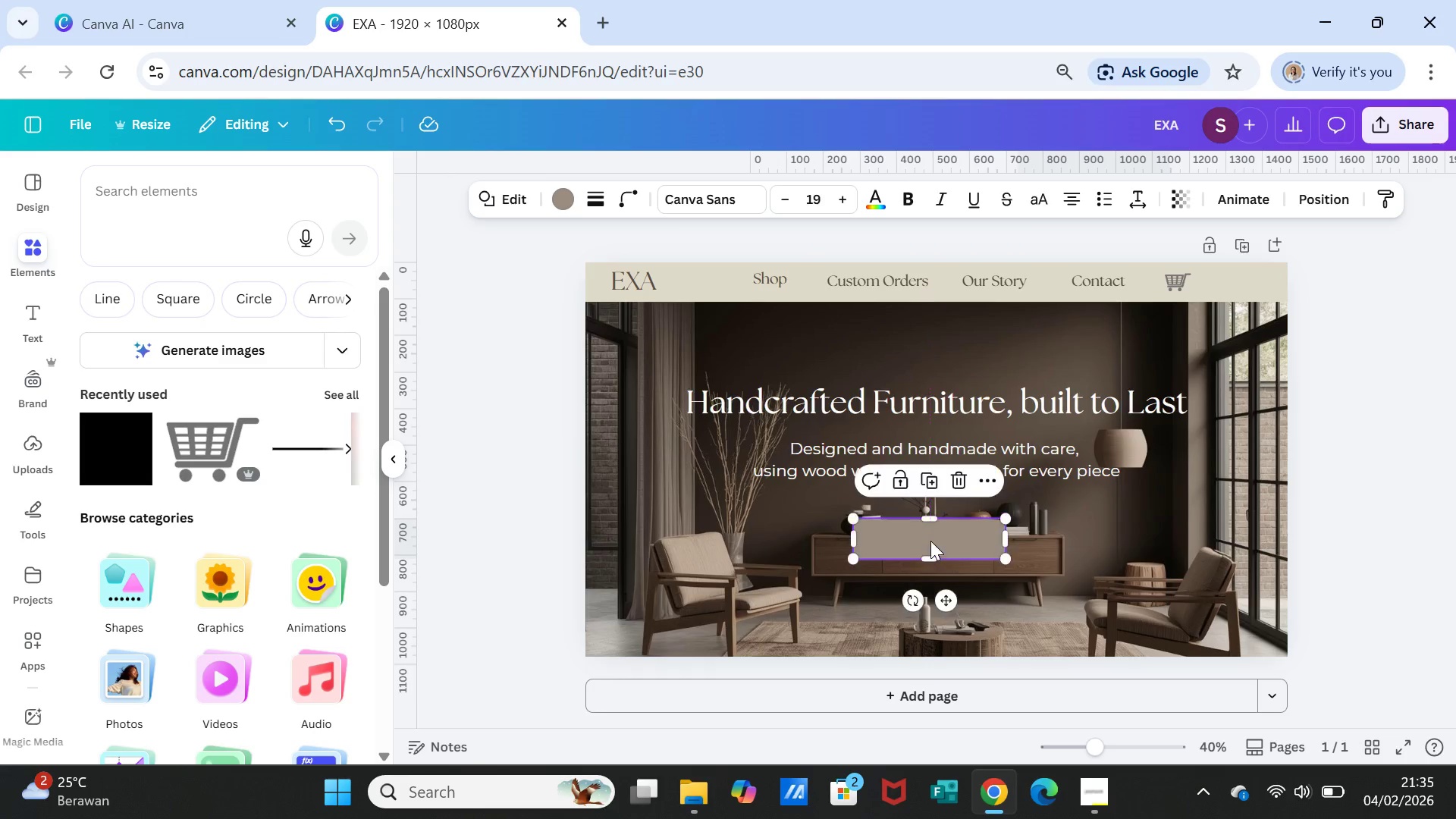 
left_click_drag(start_coordinate=[930, 521], to_coordinate=[932, 527])
 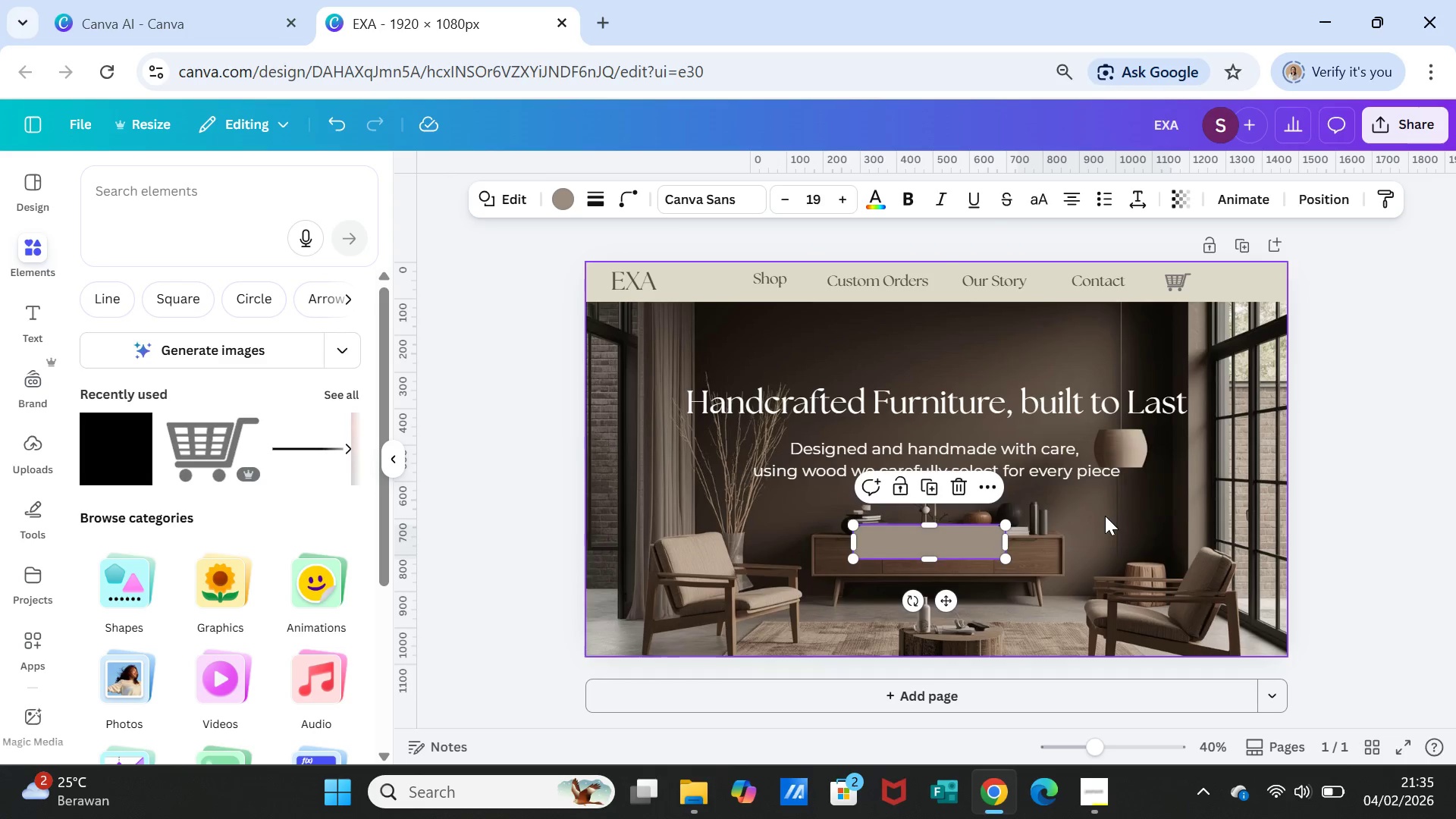 
left_click([1105, 516])
 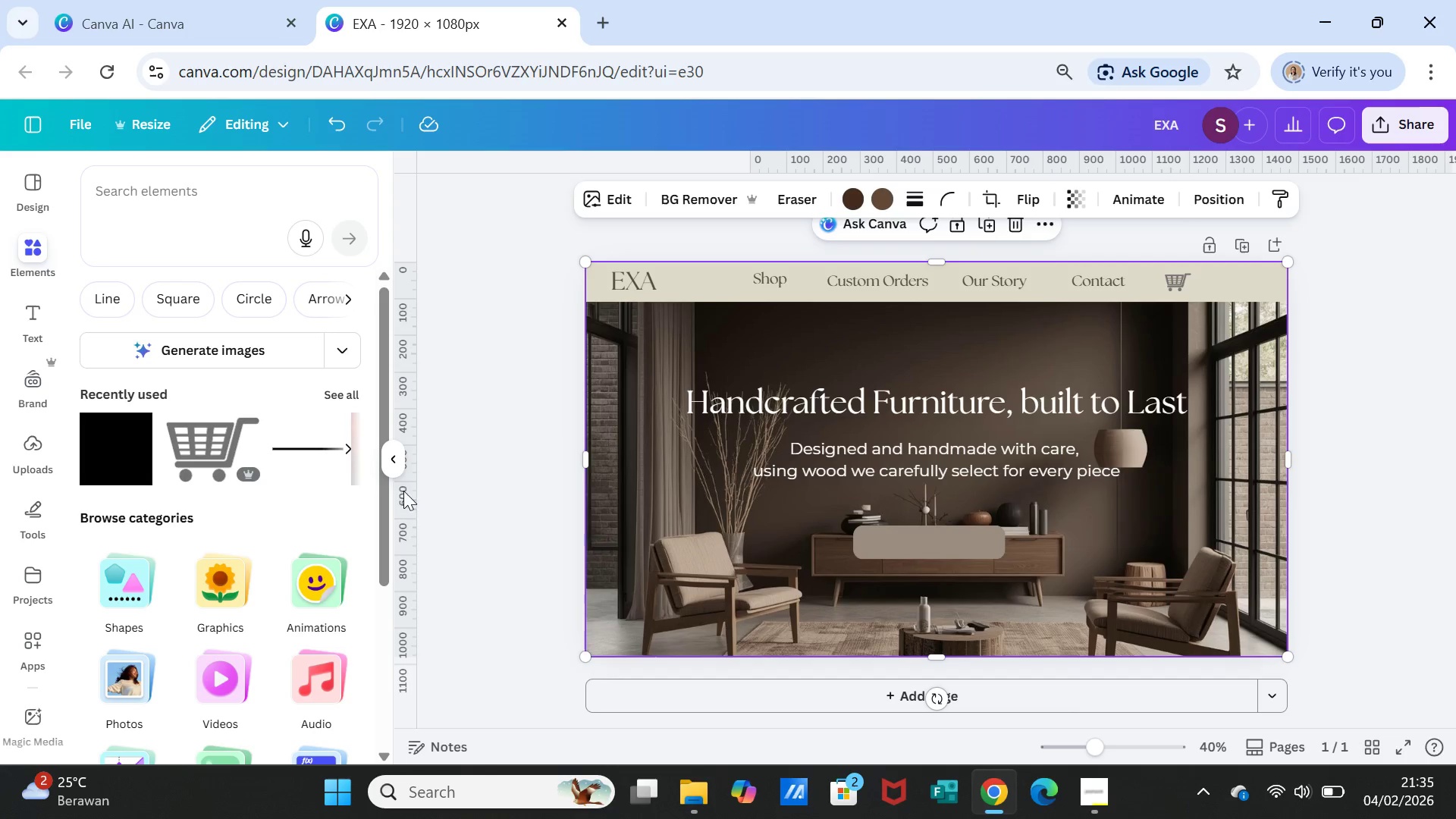 
wait(6.12)
 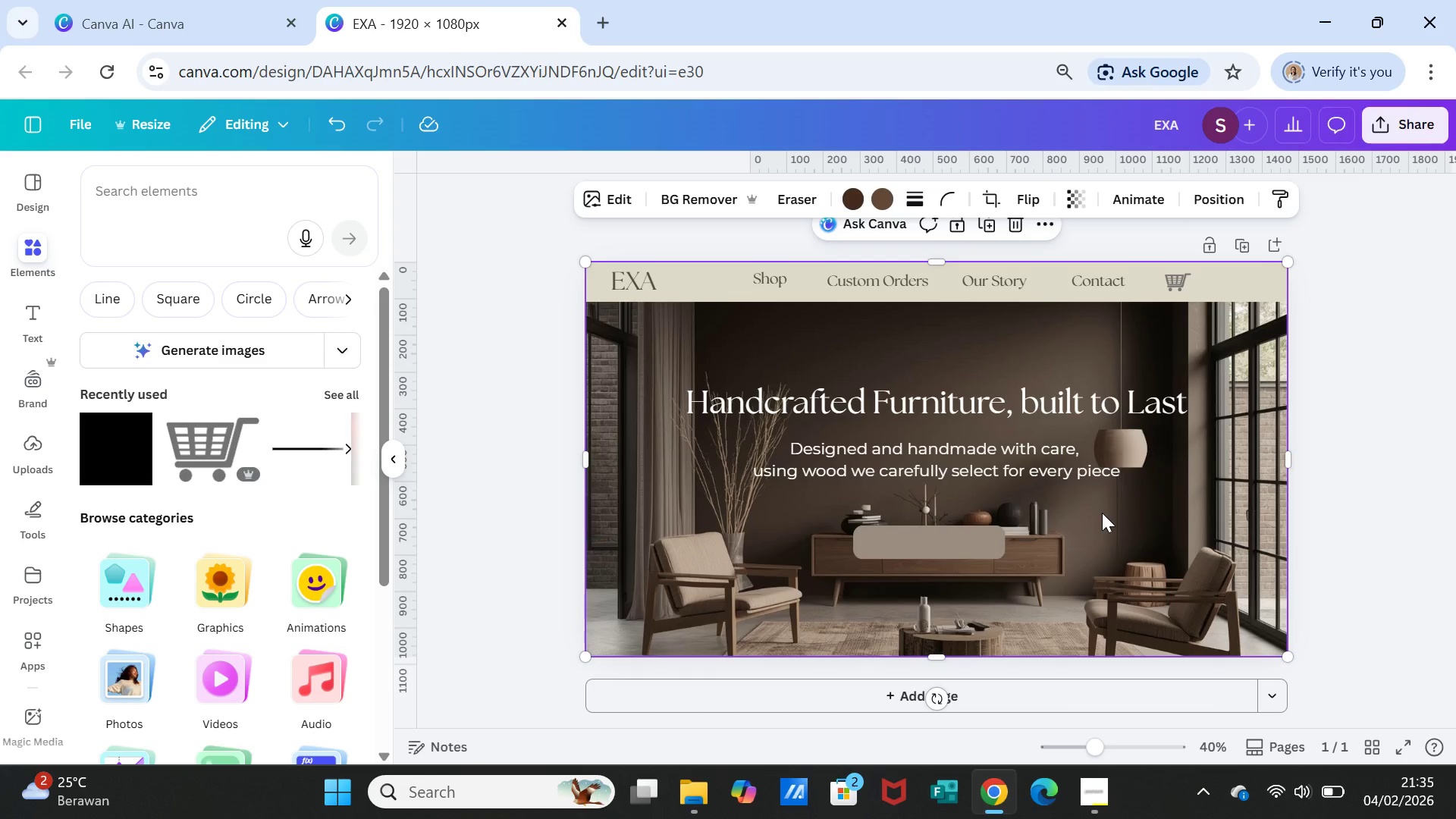 
left_click([28, 313])
 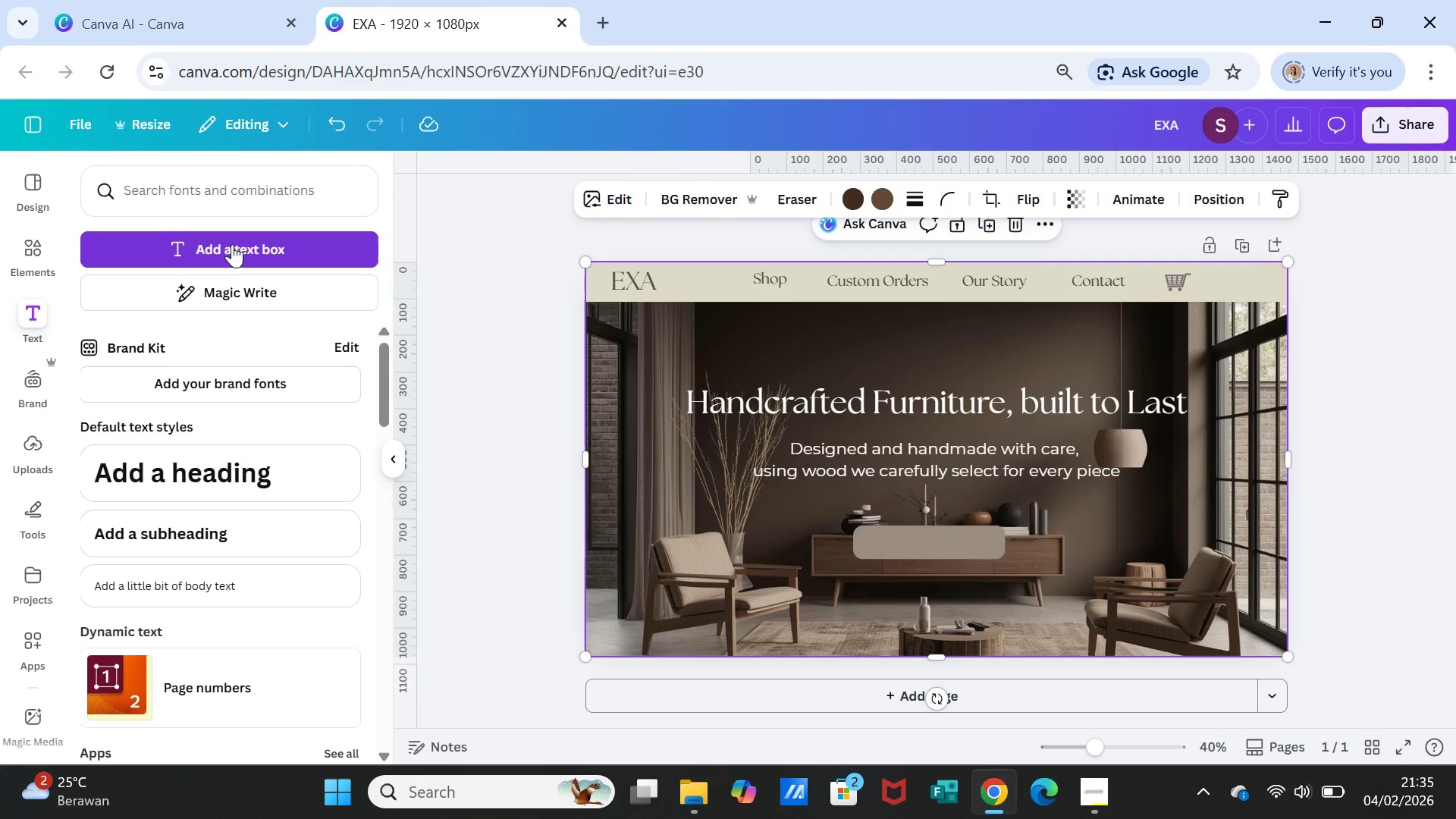 
left_click([232, 244])
 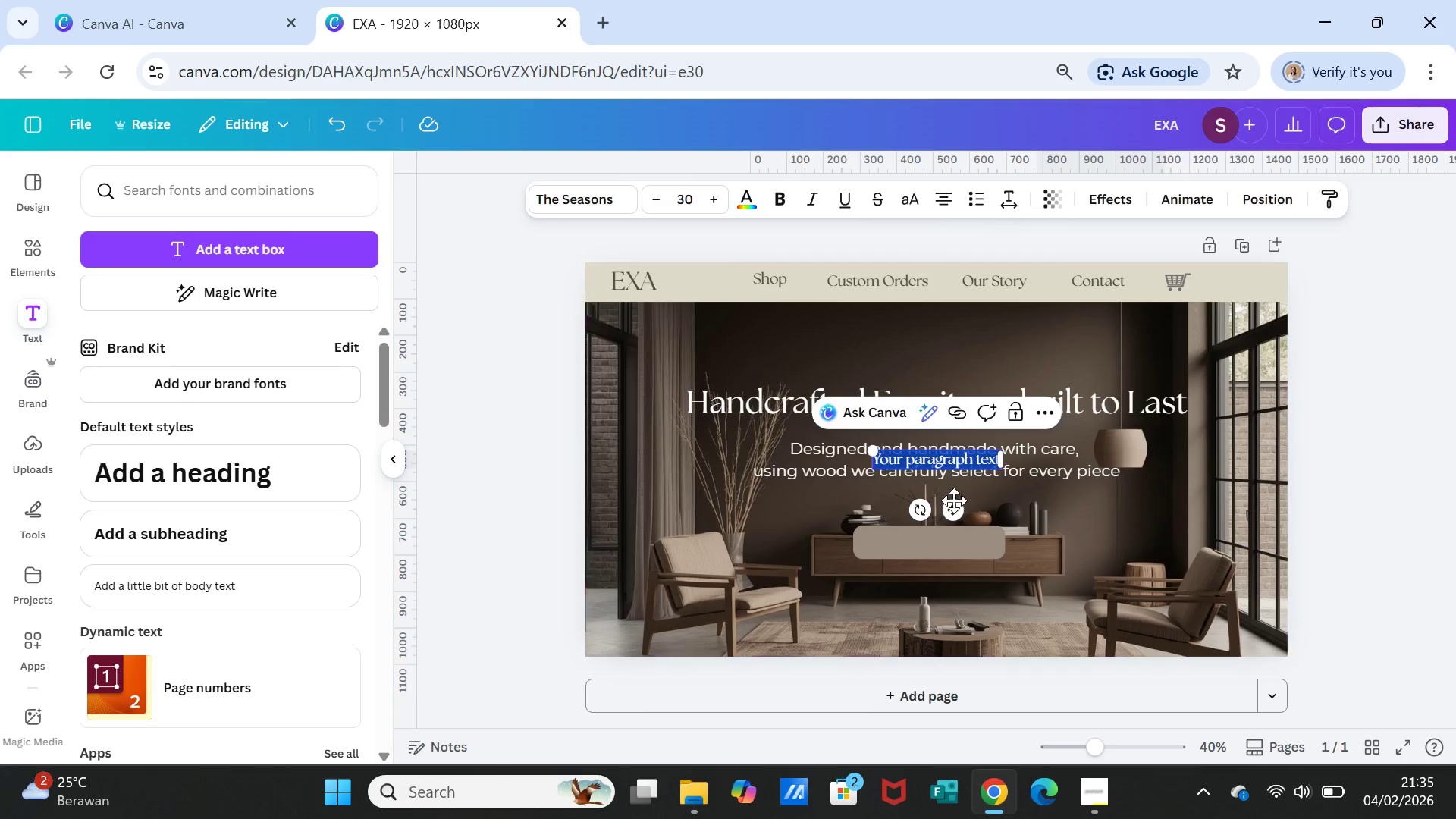 
left_click_drag(start_coordinate=[950, 506], to_coordinate=[943, 588])
 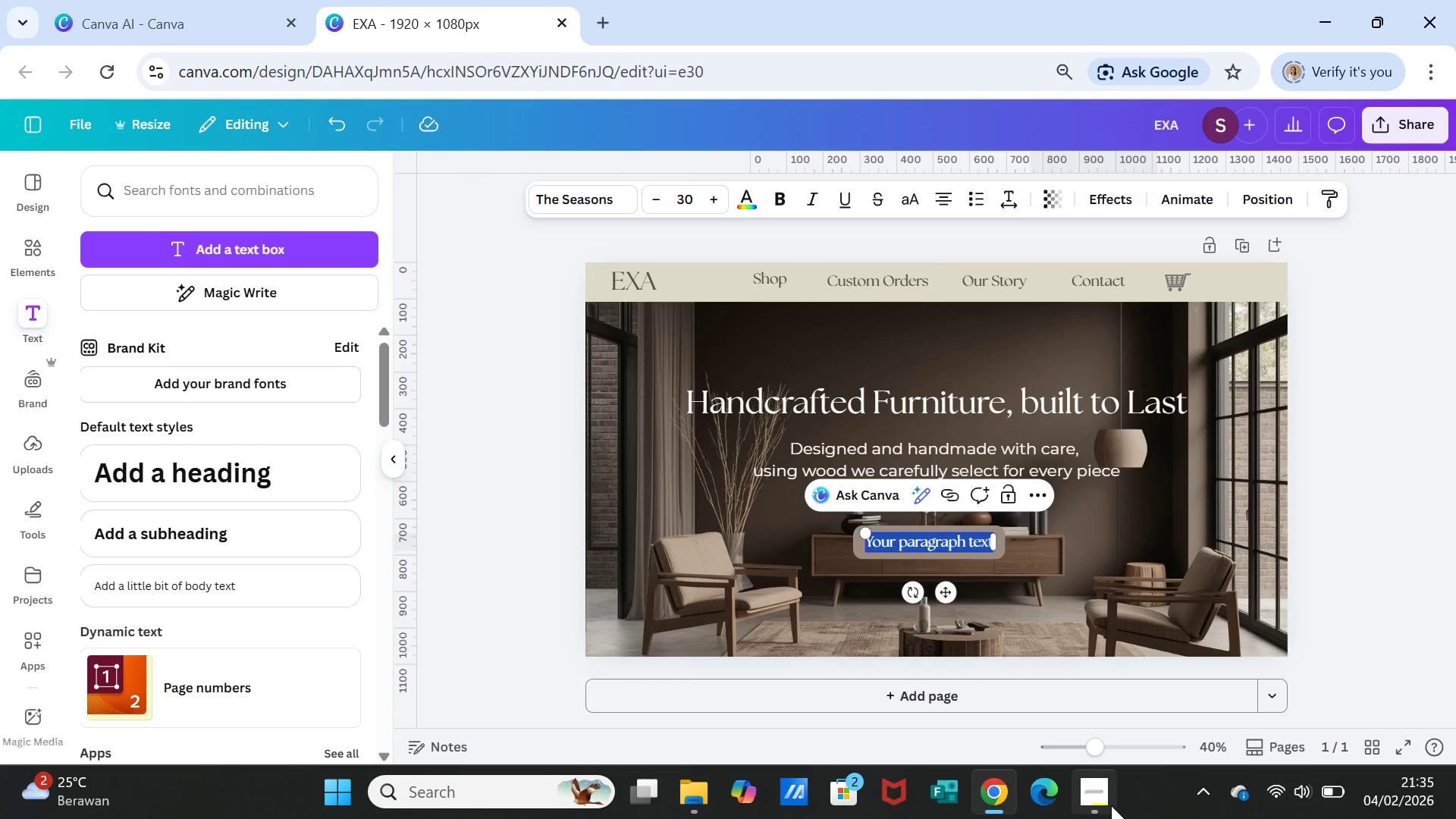 
left_click([1100, 795])